 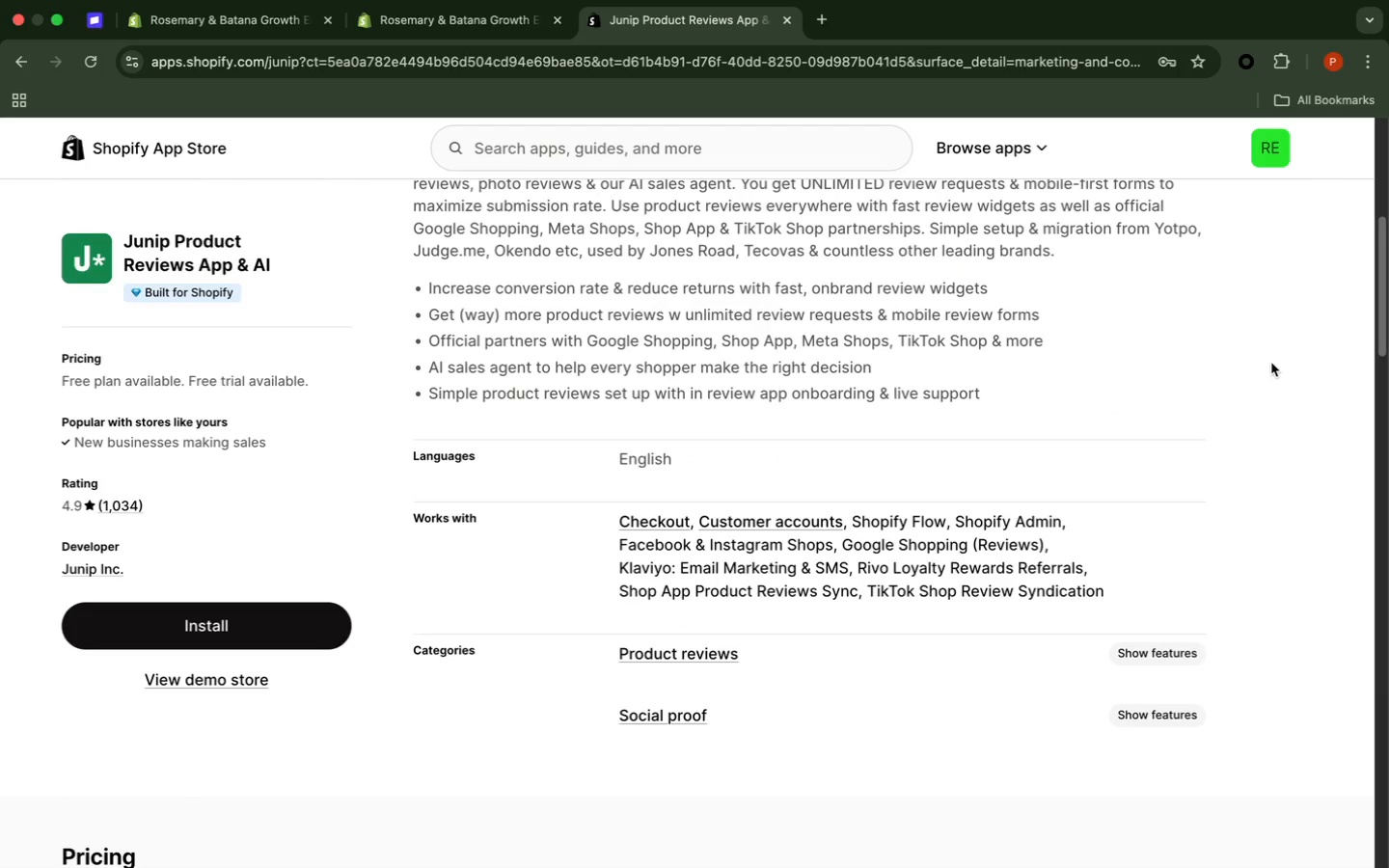 
scroll: coordinate [1269, 363], scroll_direction: up, amount: 9.0
 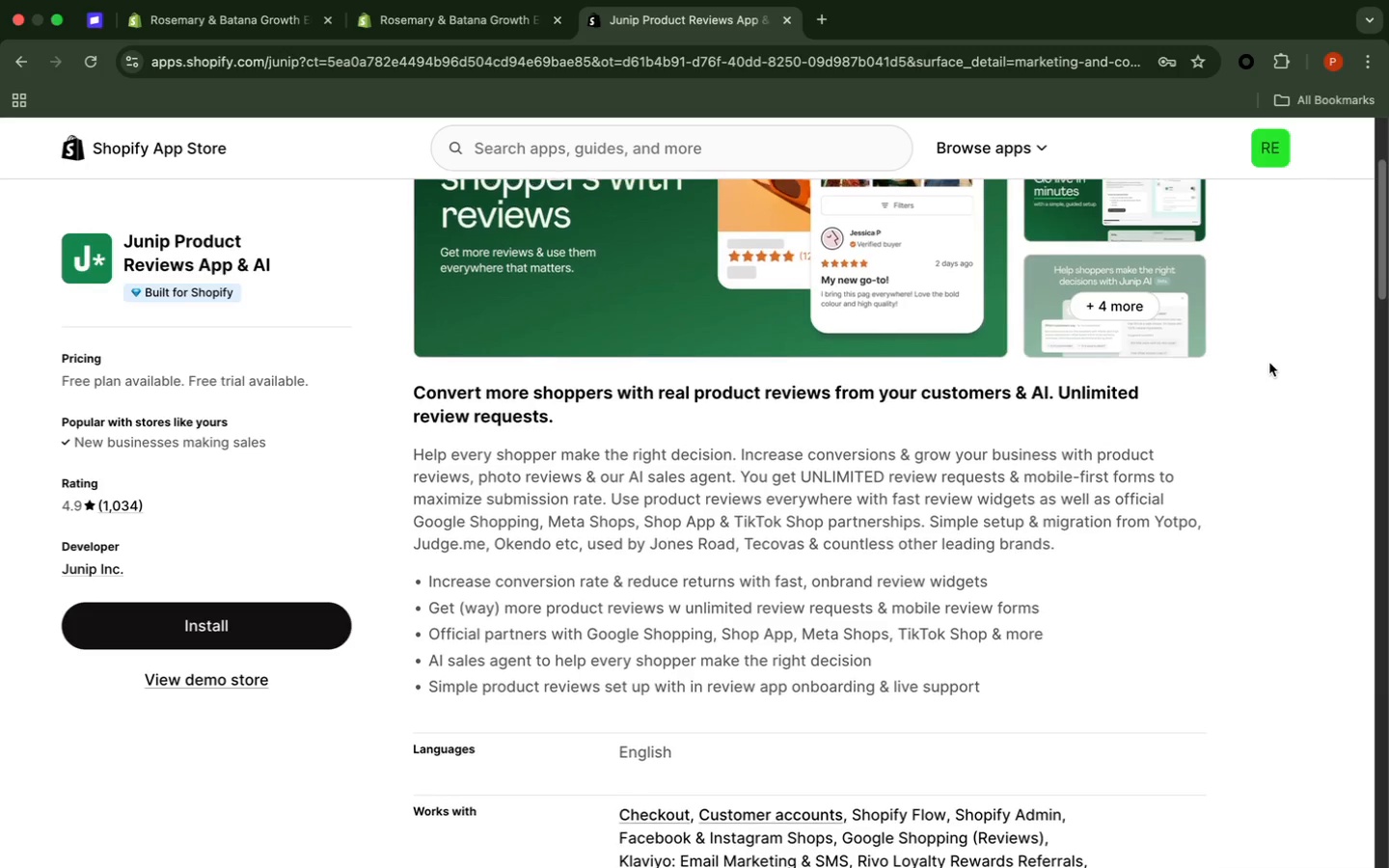 
scroll: coordinate [1269, 363], scroll_direction: down, amount: 4.0
 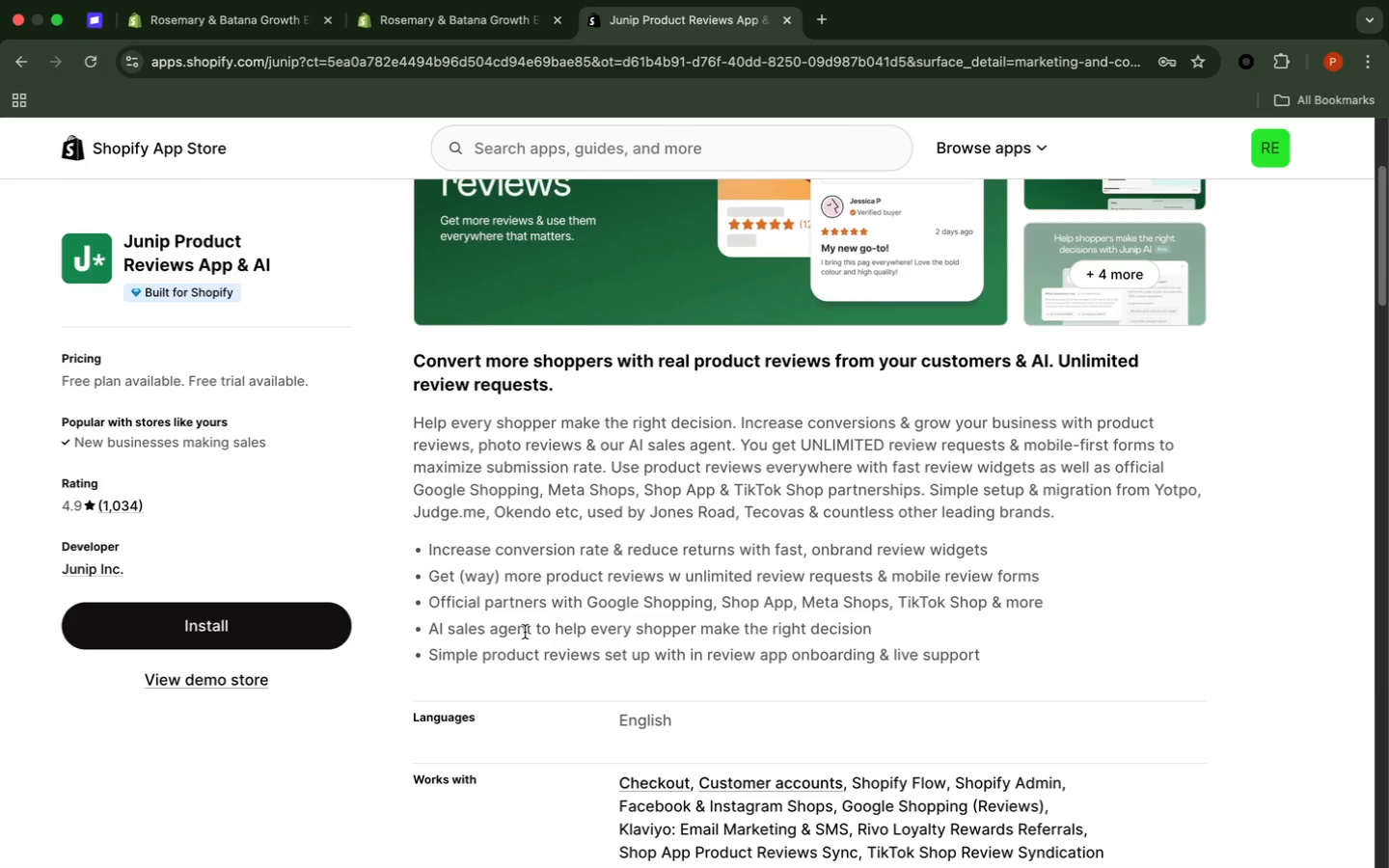 
wait(36.05)
 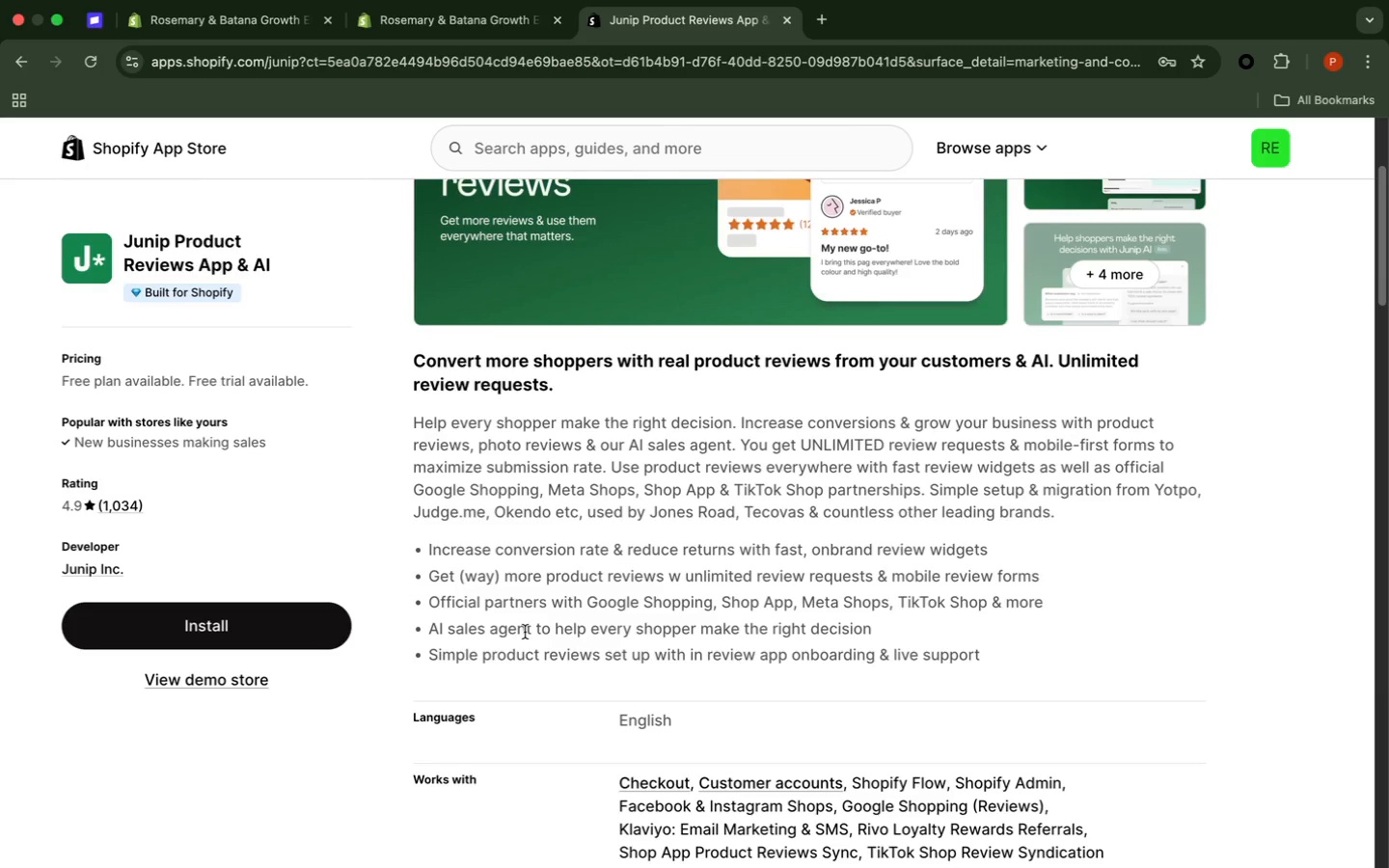 
mouse_move([377, 867])
 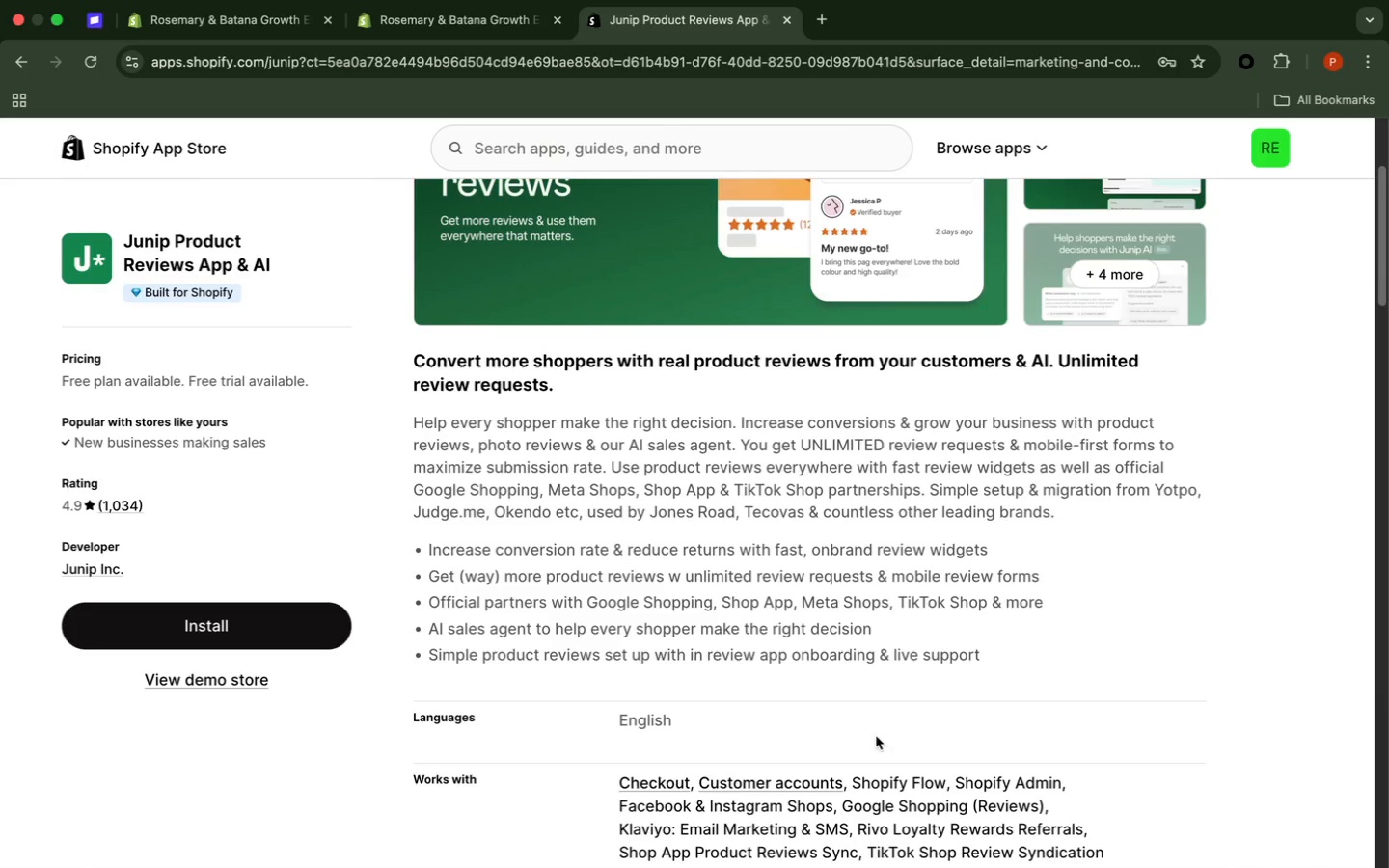 
wait(12.06)
 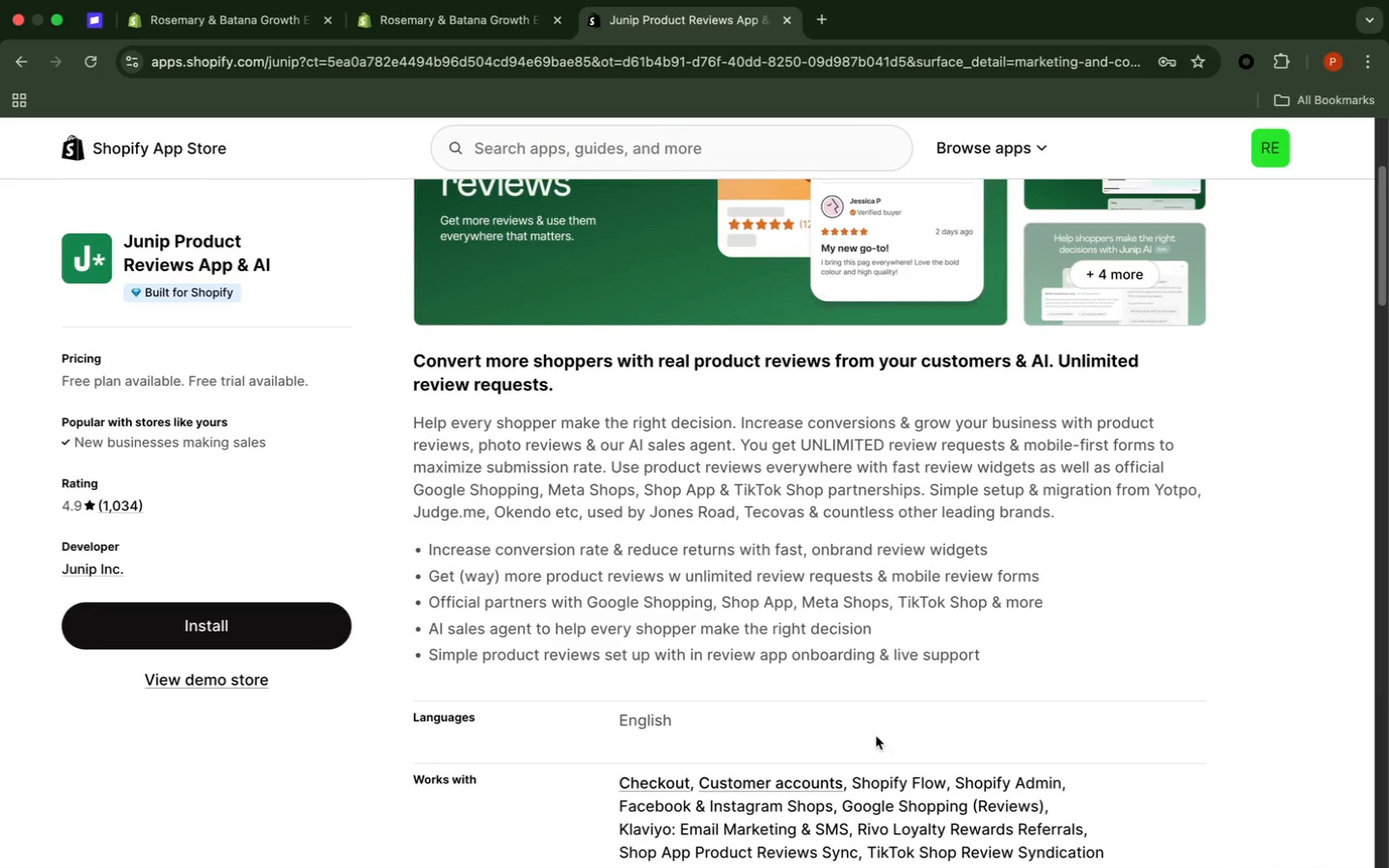 
scroll: coordinate [441, 564], scroll_direction: down, amount: 11.0
 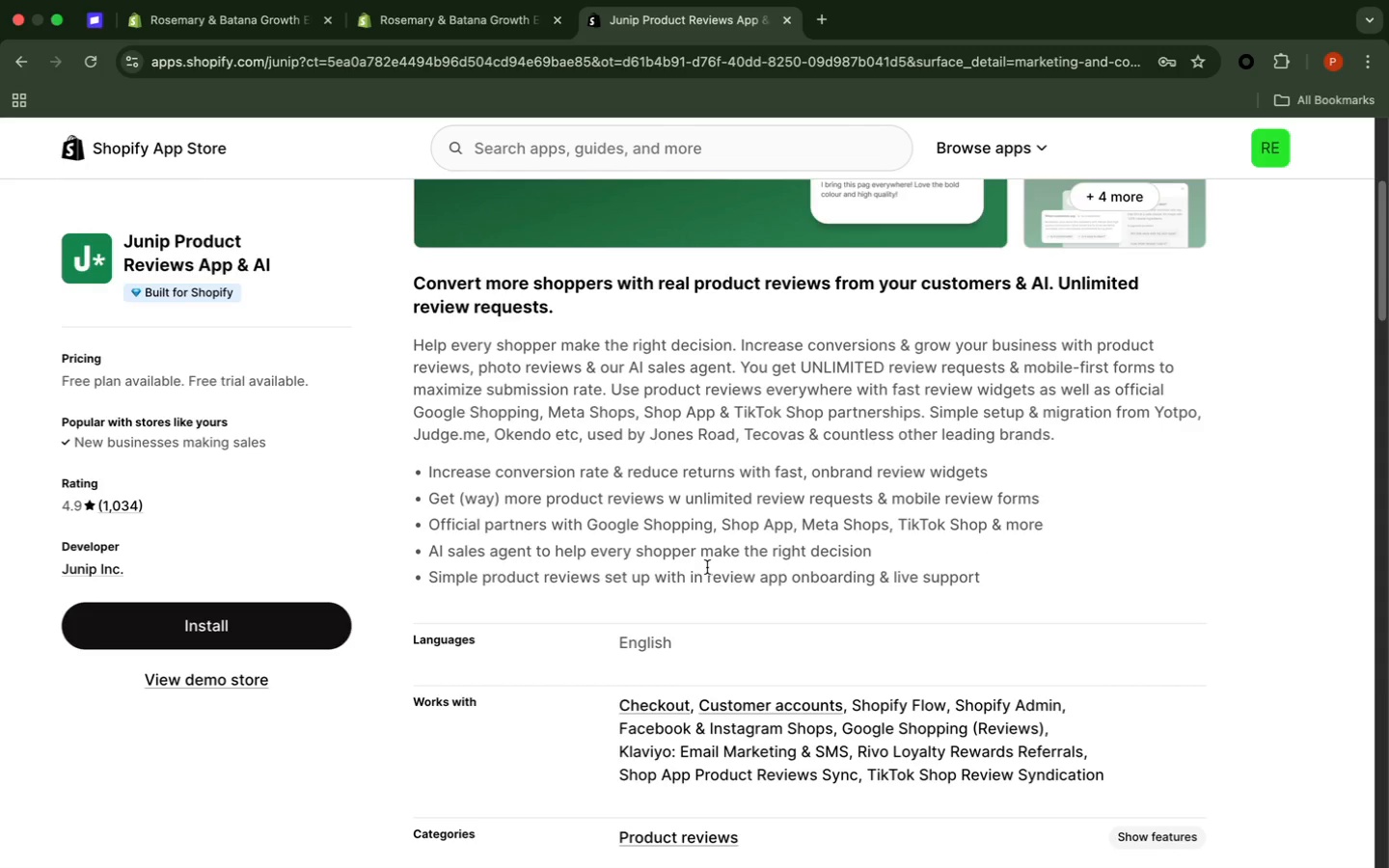 
wait(32.54)
 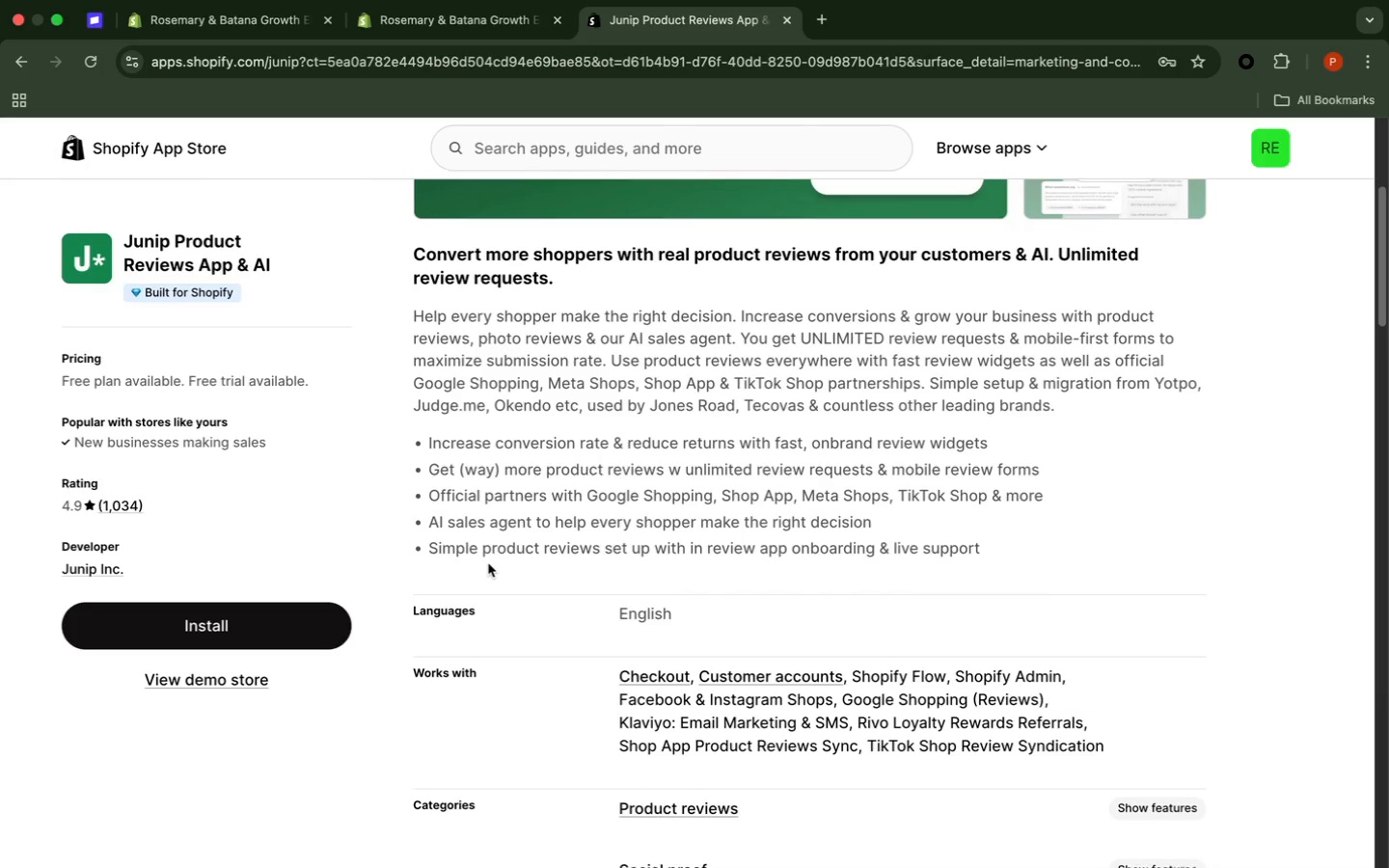 
right_click([492, 557])
 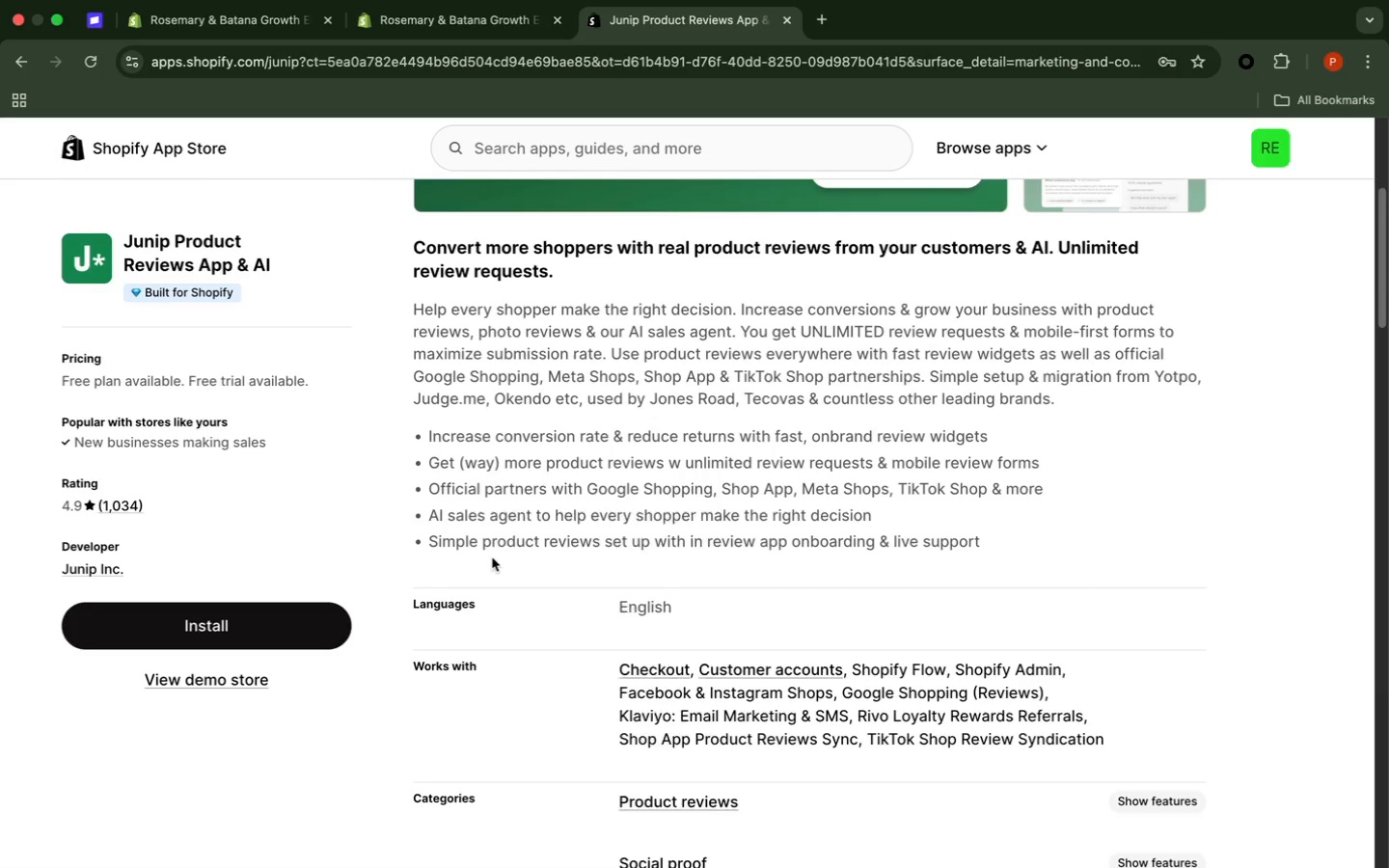 
scroll: coordinate [498, 557], scroll_direction: down, amount: 26.0
 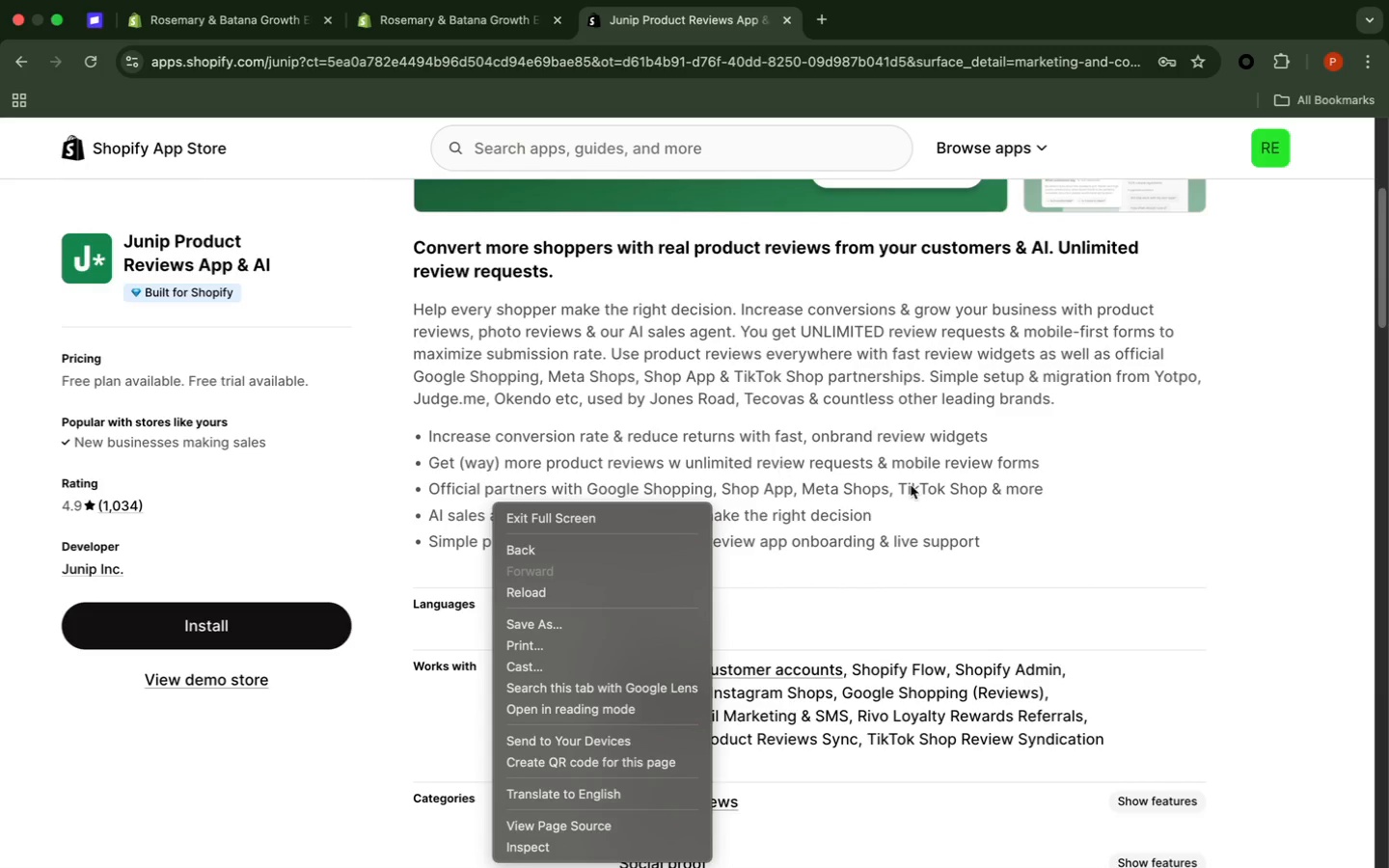 
left_click([911, 485])
 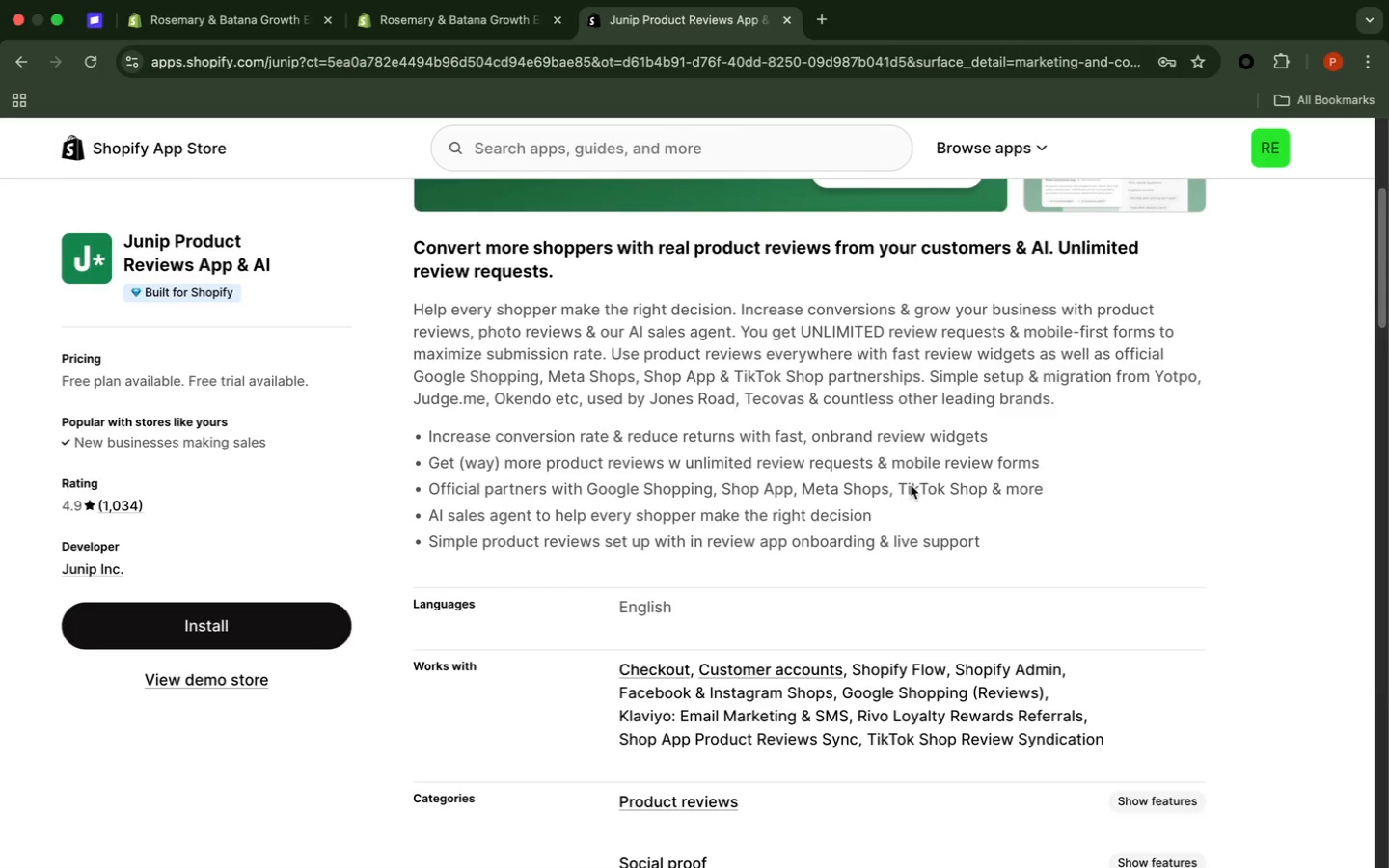 
scroll: coordinate [910, 482], scroll_direction: down, amount: 7.0
 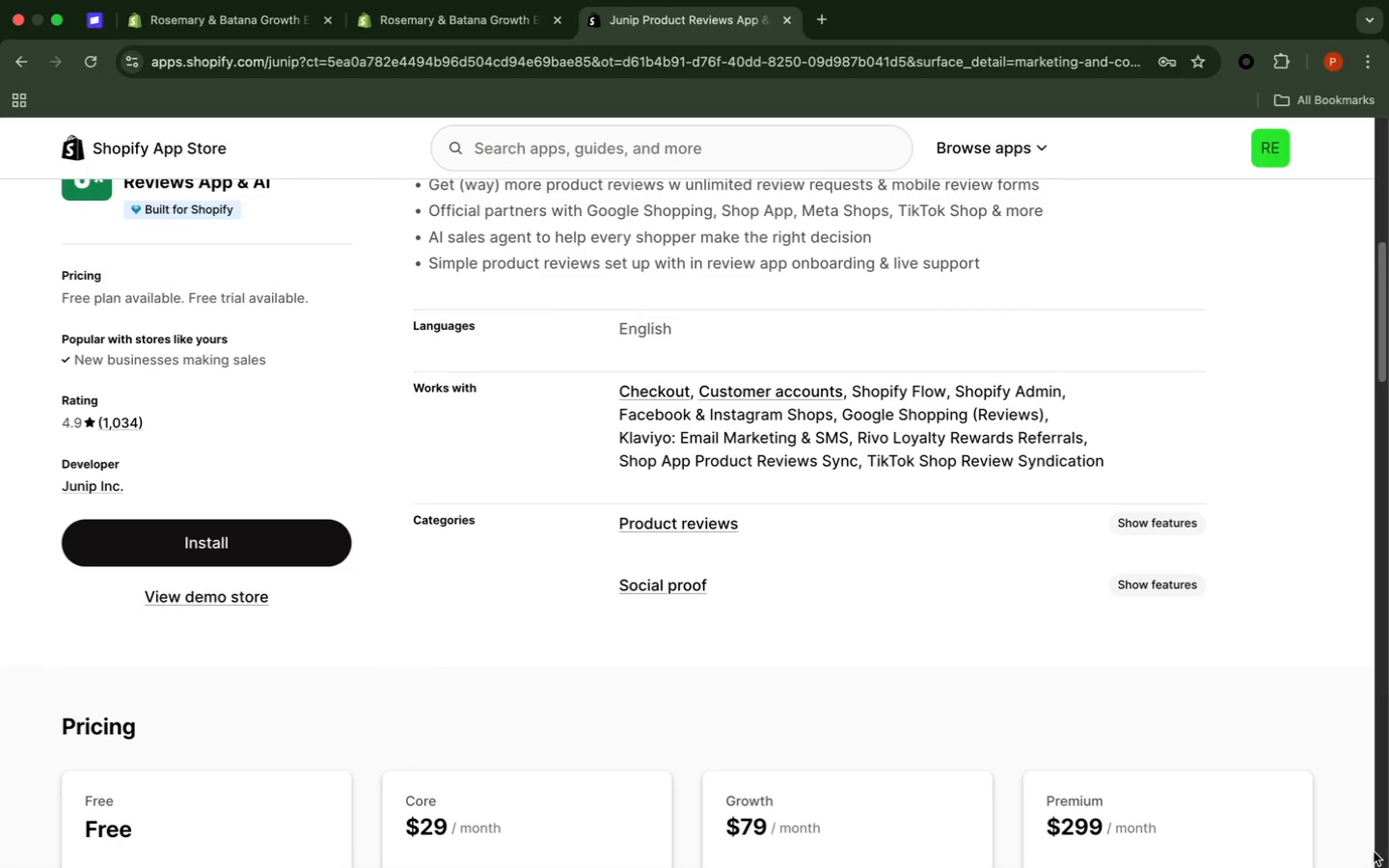 
wait(6.88)
 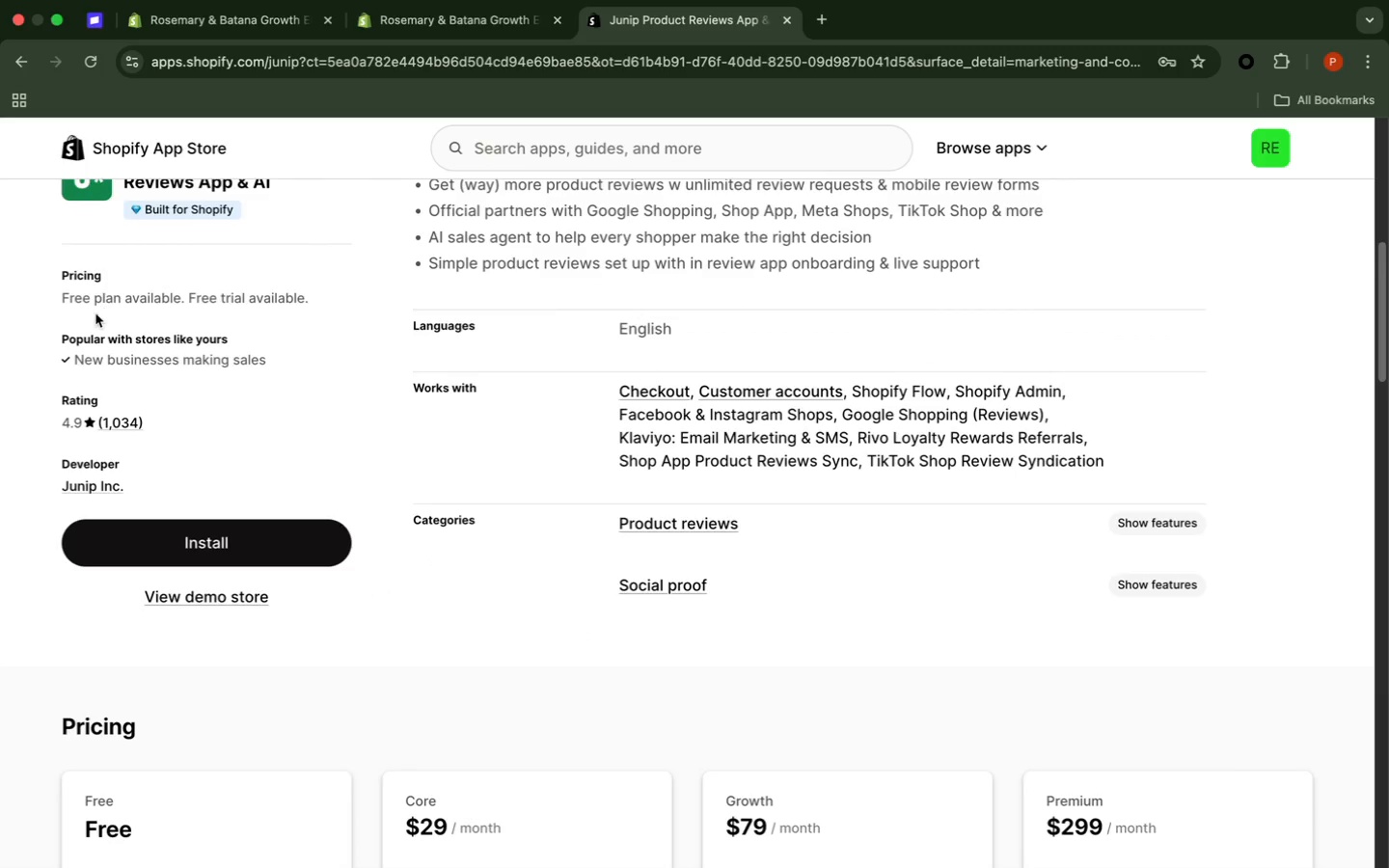 
scroll: coordinate [127, 687], scroll_direction: down, amount: 6.0
 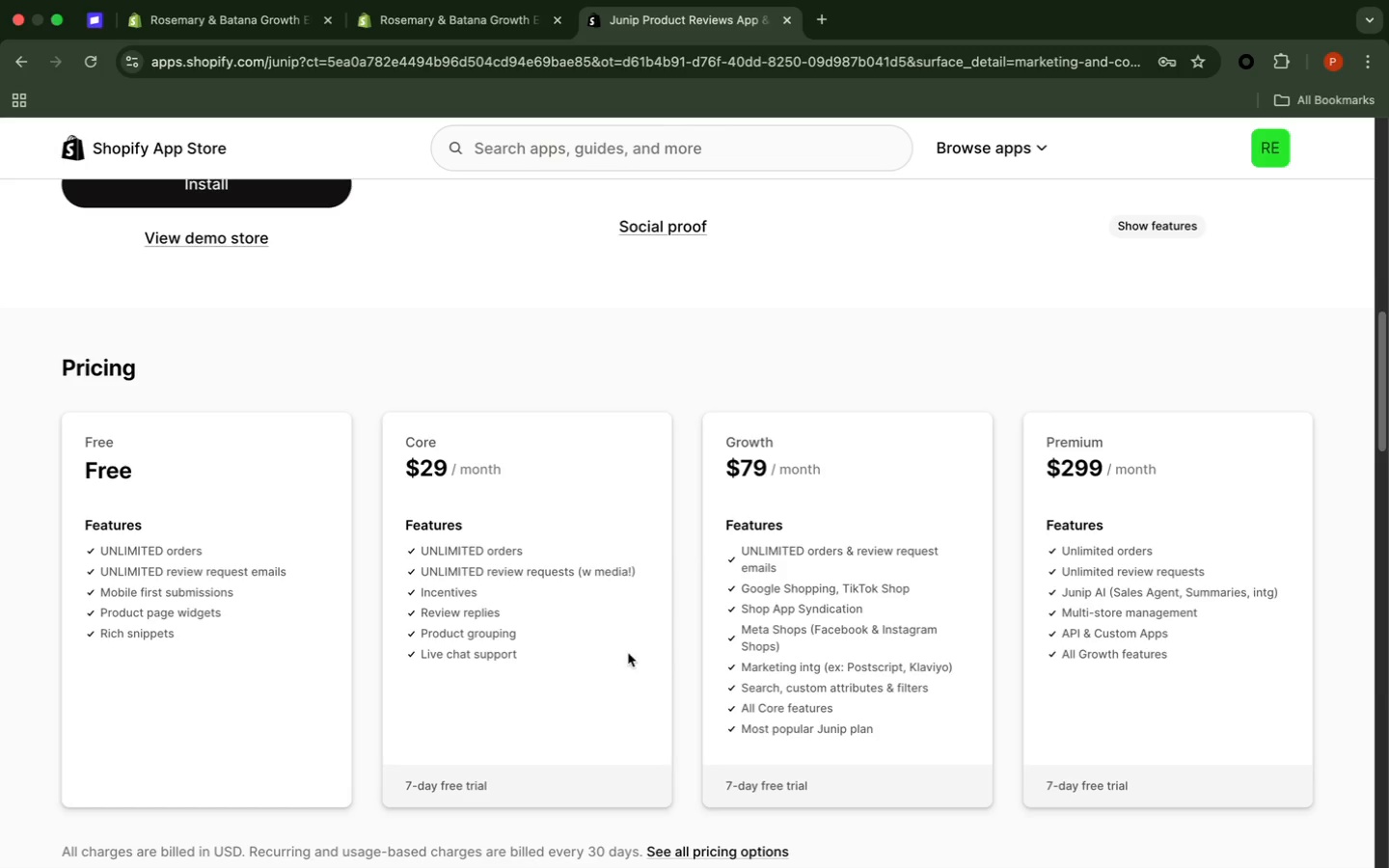 
wait(7.74)
 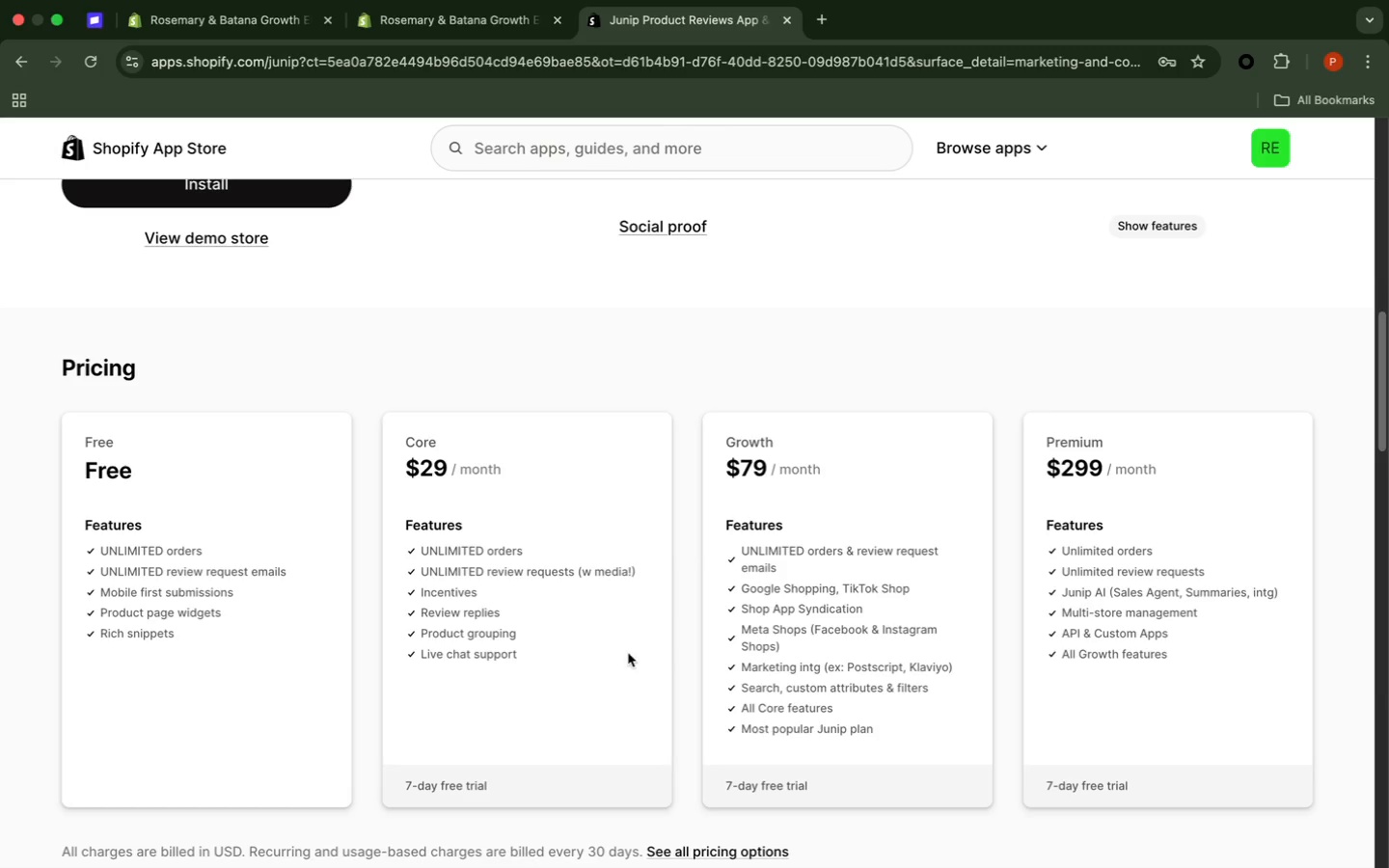 
scroll: coordinate [1050, 706], scroll_direction: down, amount: 31.0
 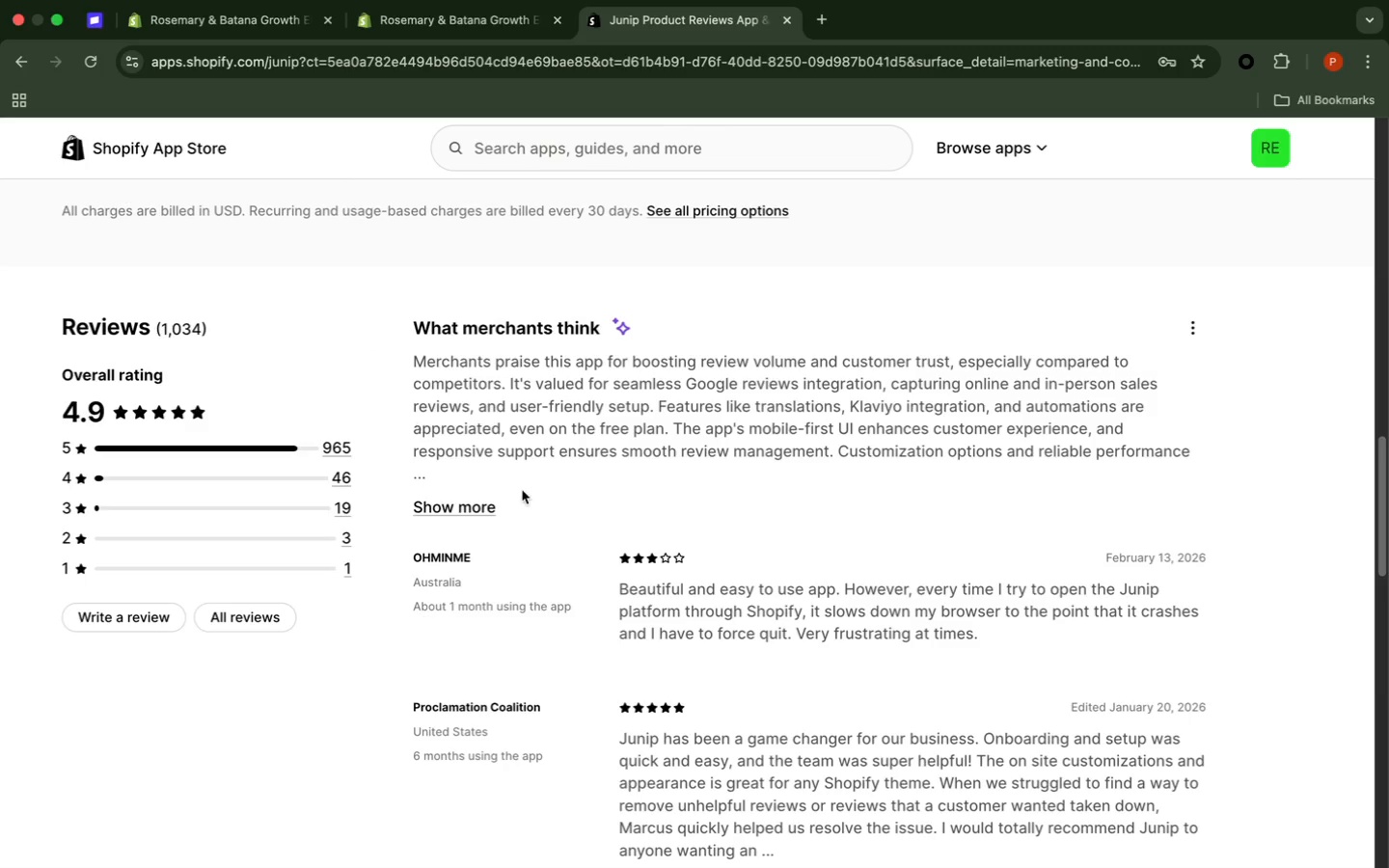 
wait(12.05)
 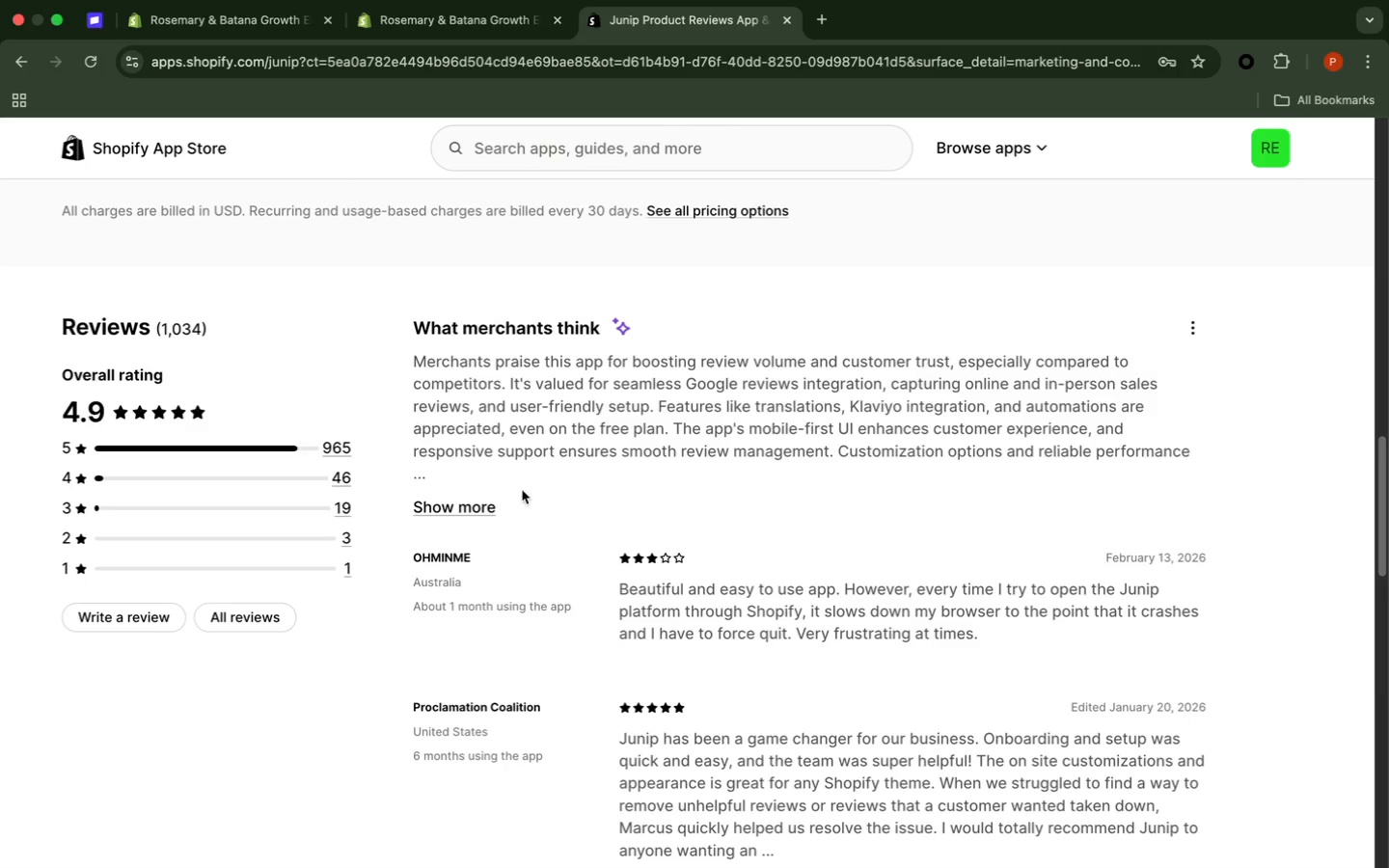 
scroll: coordinate [988, 763], scroll_direction: down, amount: 11.0
 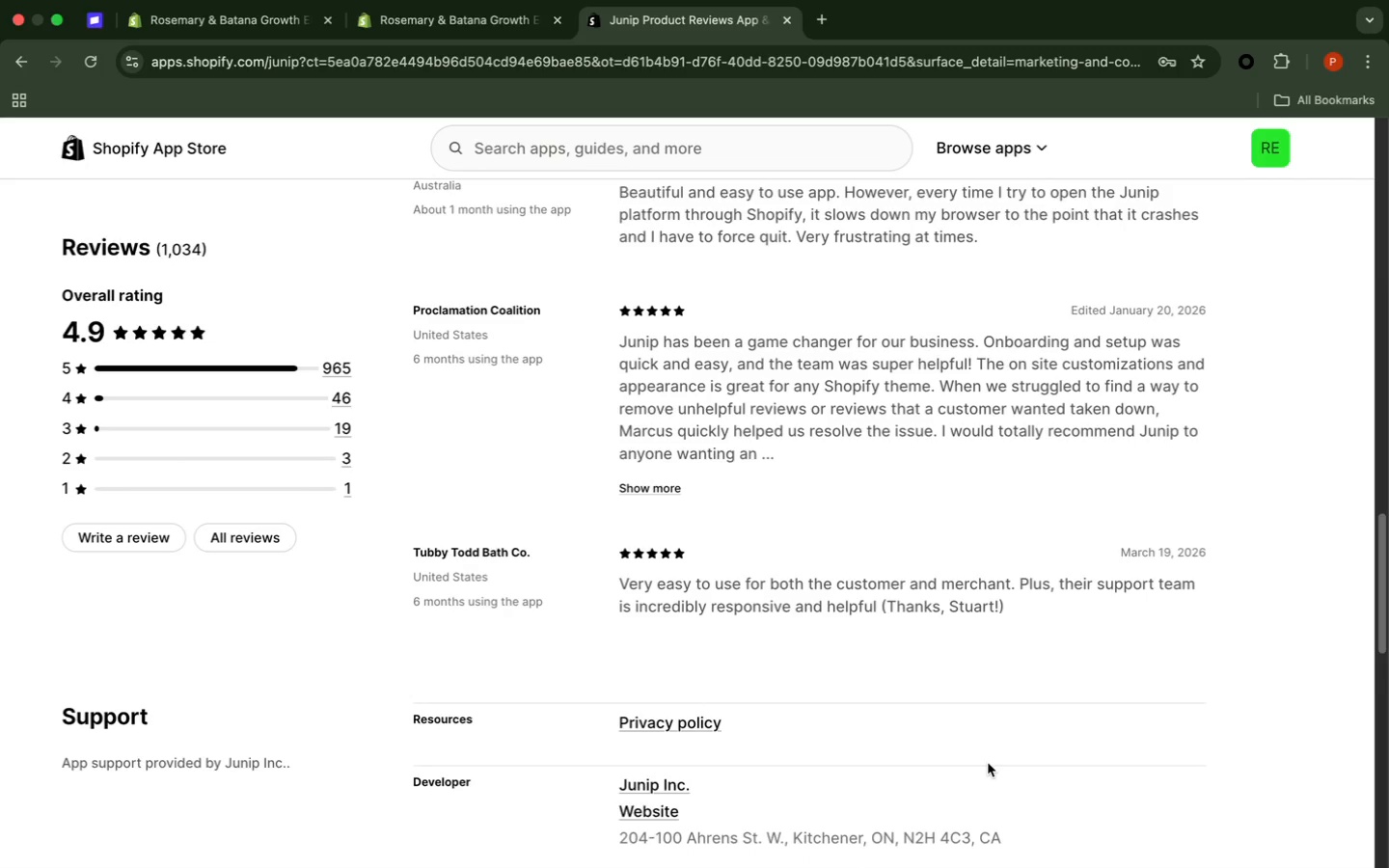 
scroll: coordinate [986, 767], scroll_direction: up, amount: 3.0
 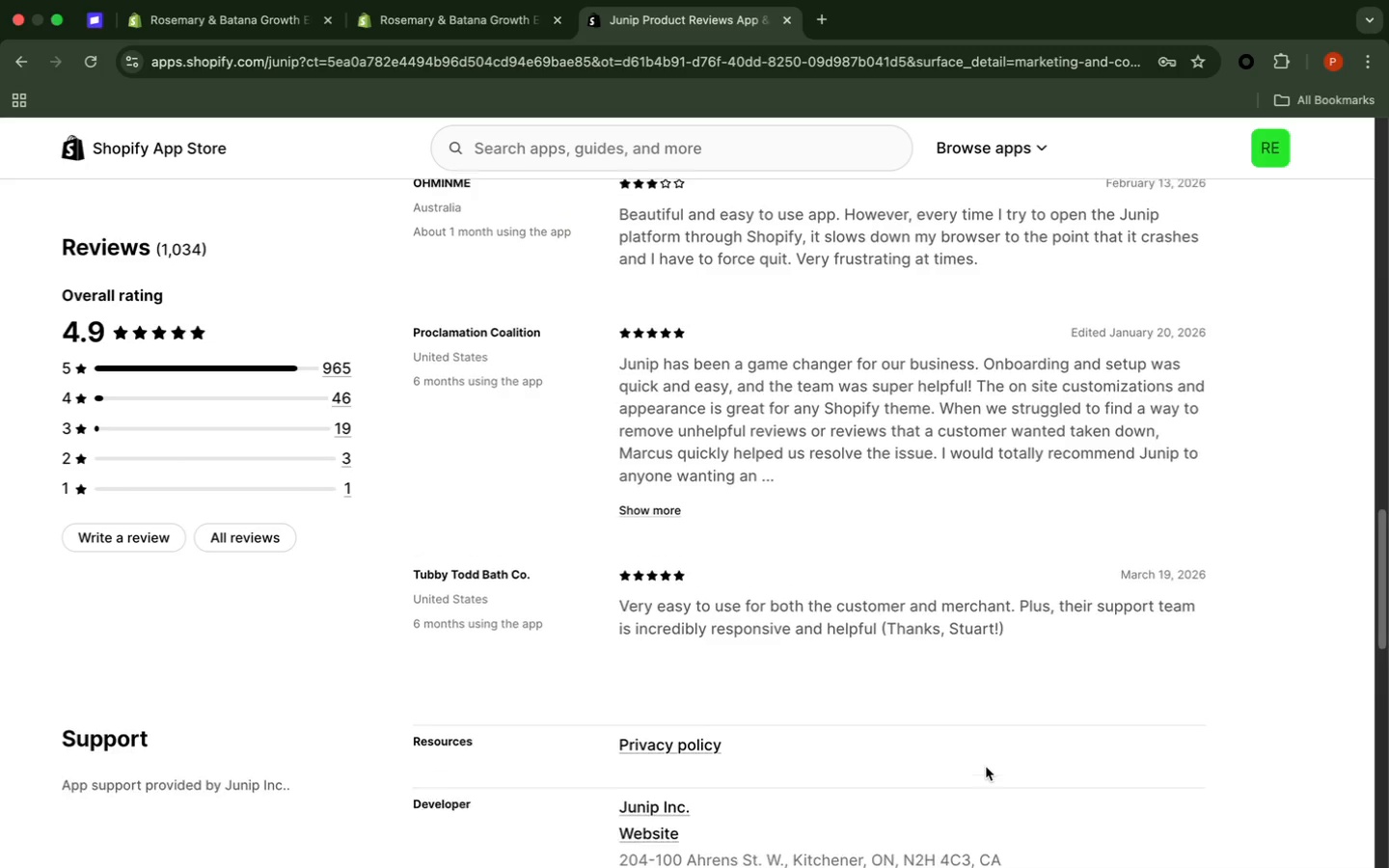 
scroll: coordinate [987, 756], scroll_direction: down, amount: 19.0
 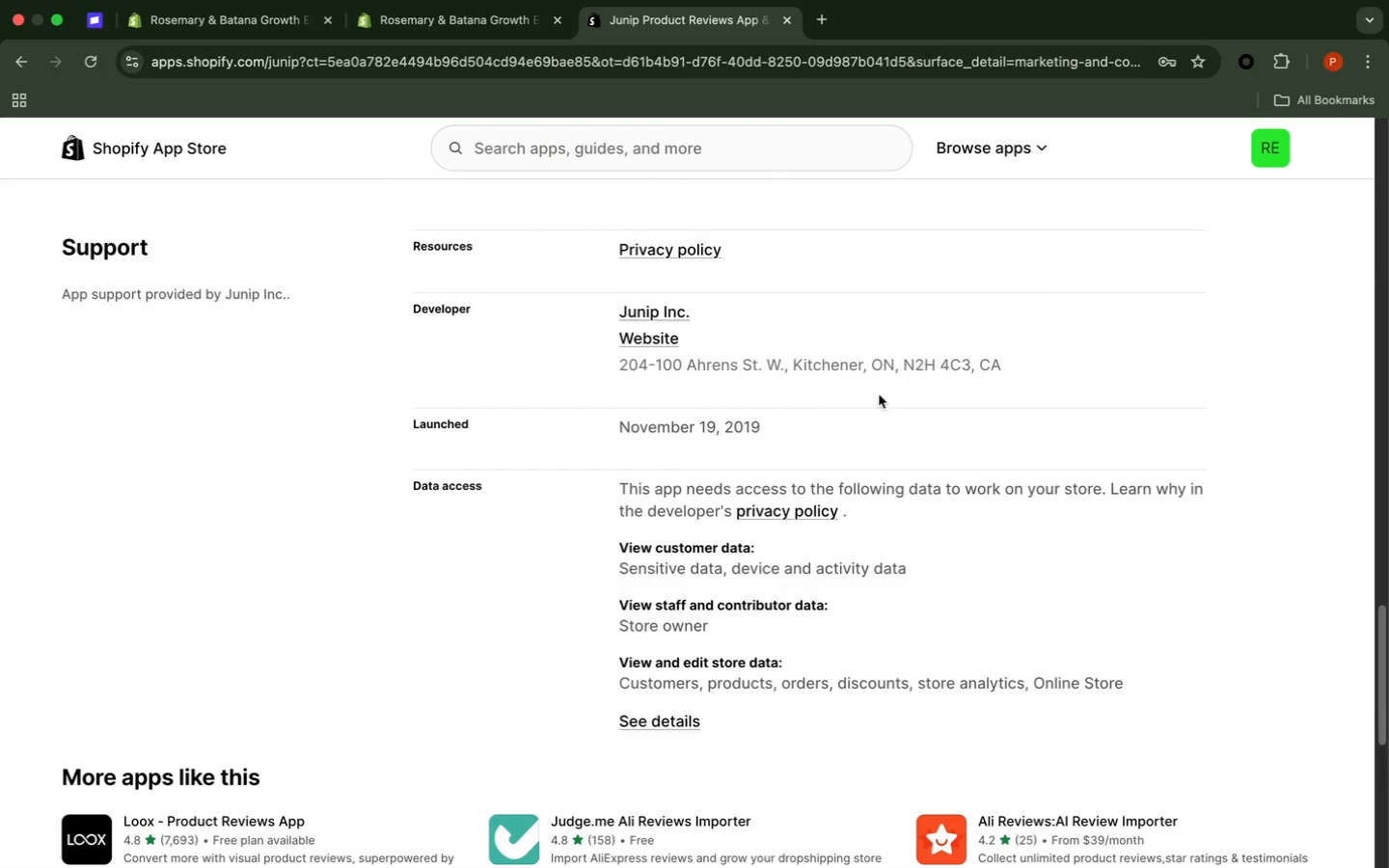 
wait(7.89)
 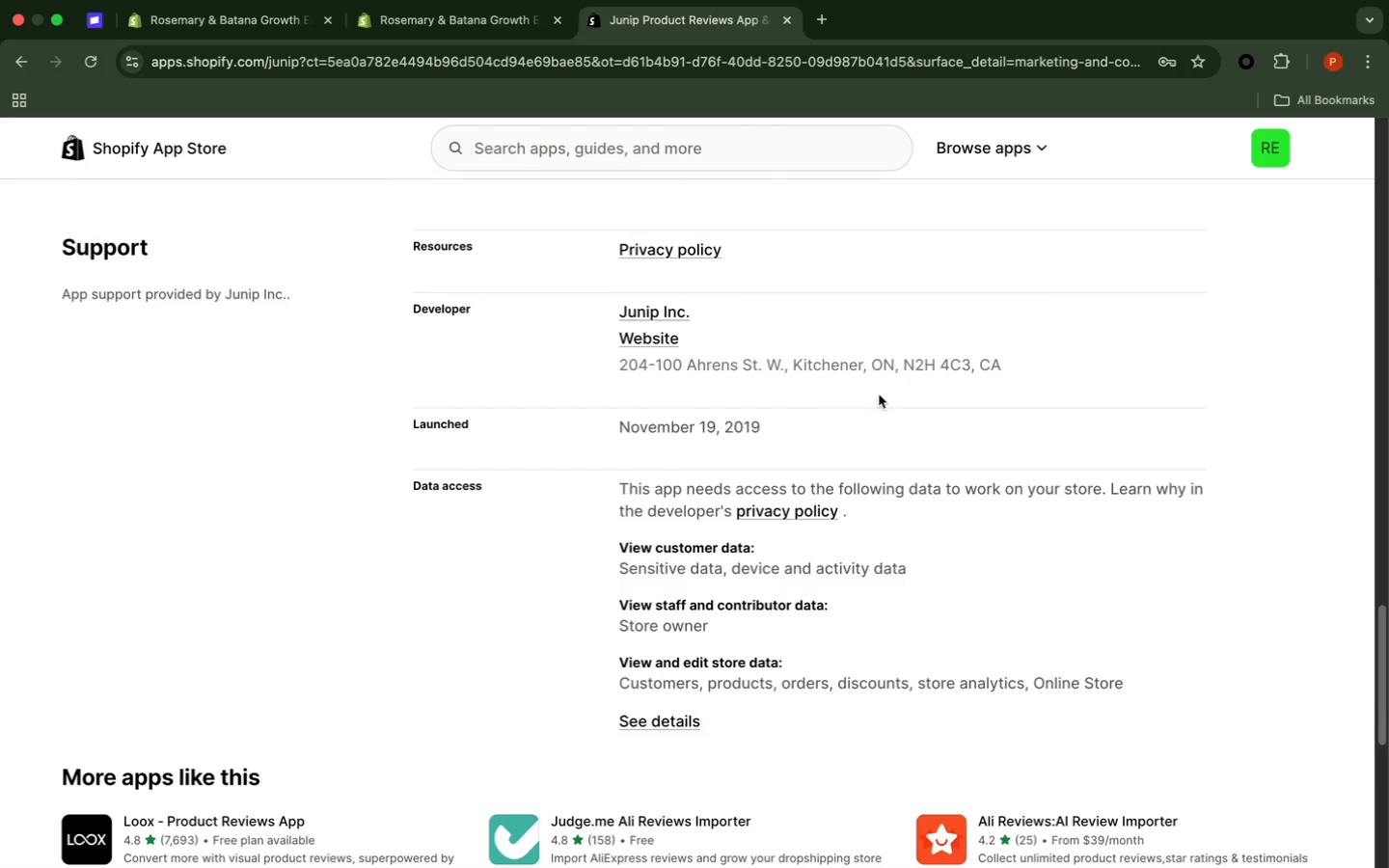 
scroll: coordinate [656, 700], scroll_direction: down, amount: 15.0
 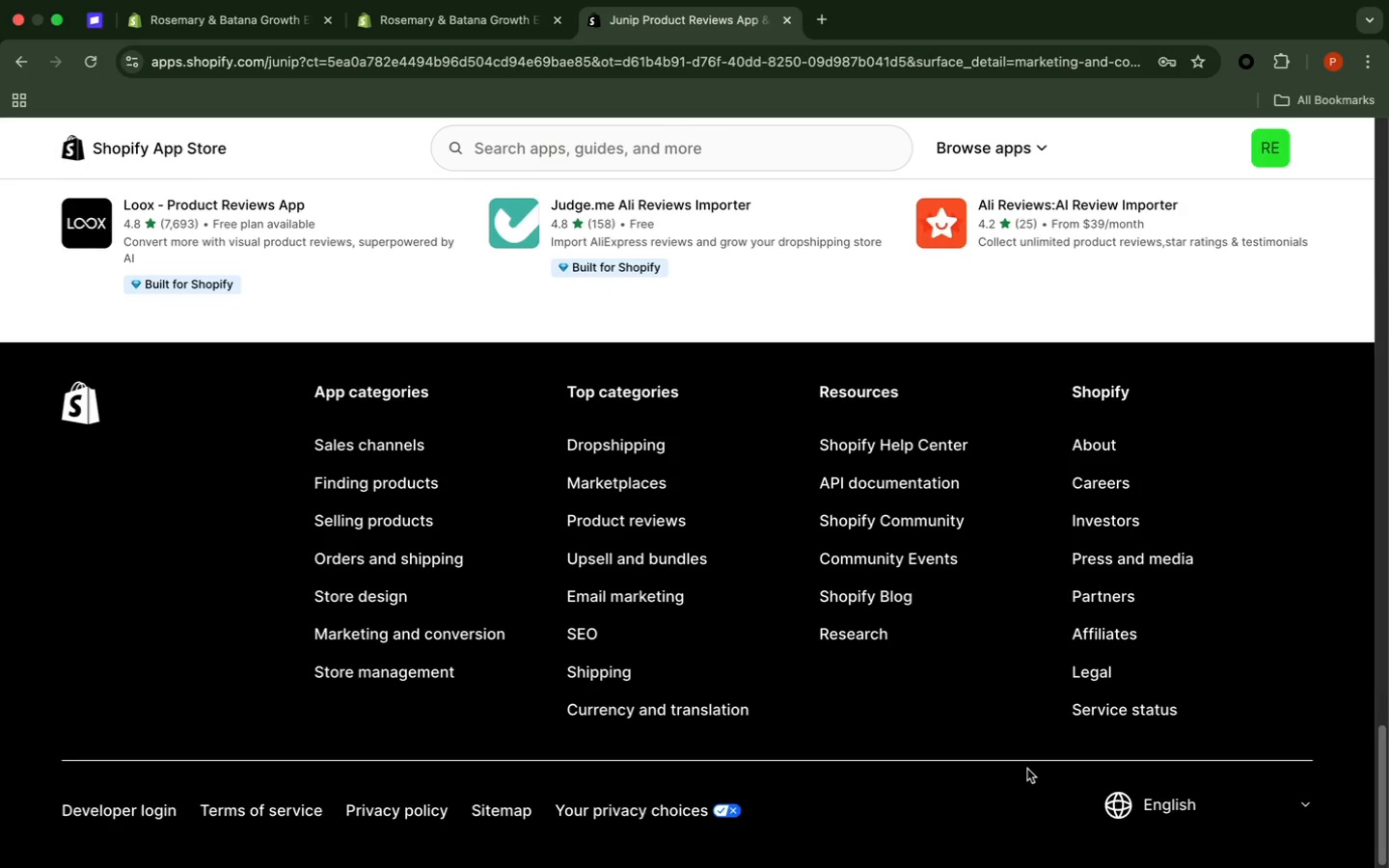 
wait(105.85)
 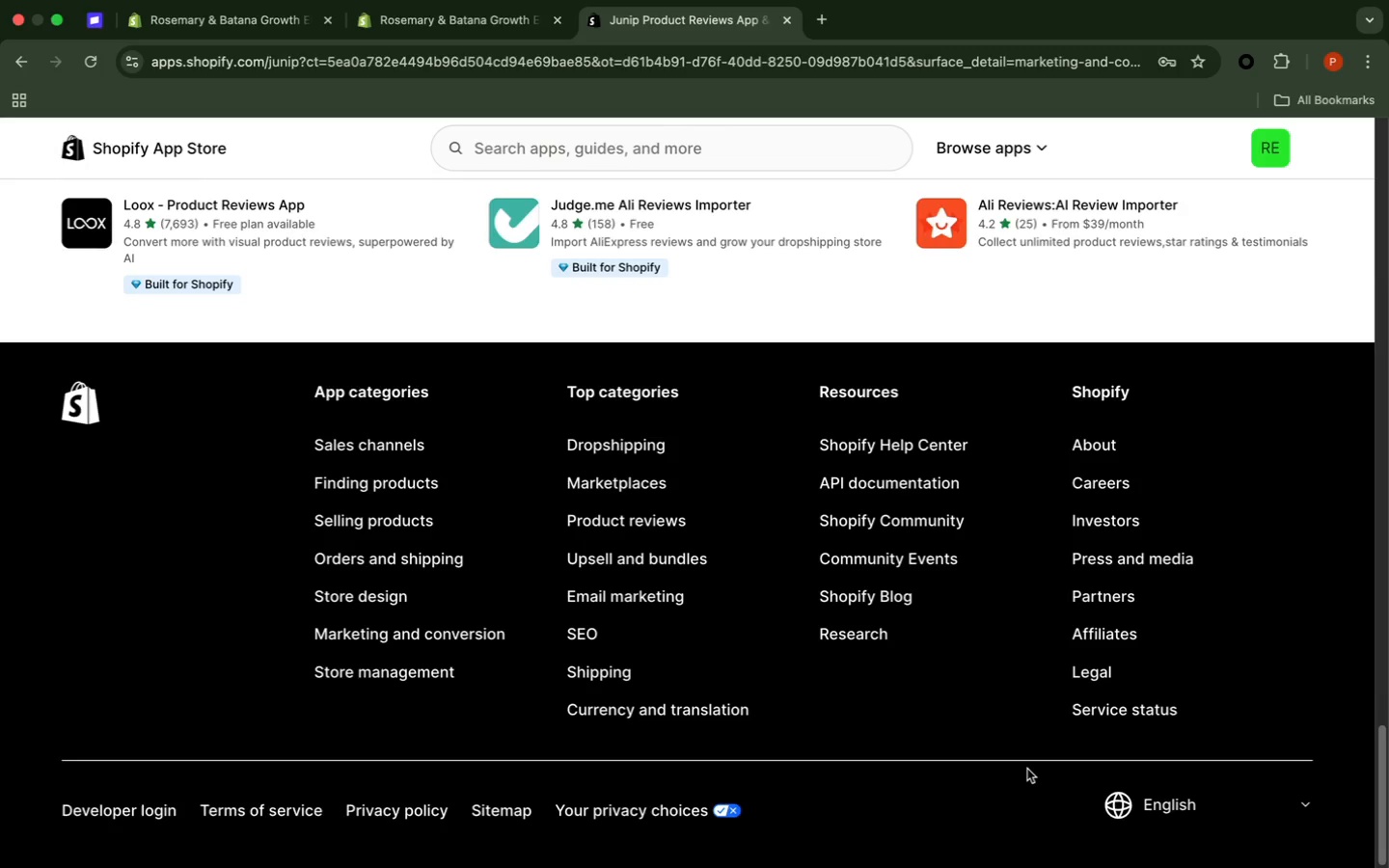 
scroll: coordinate [890, 704], scroll_direction: up, amount: 25.0
 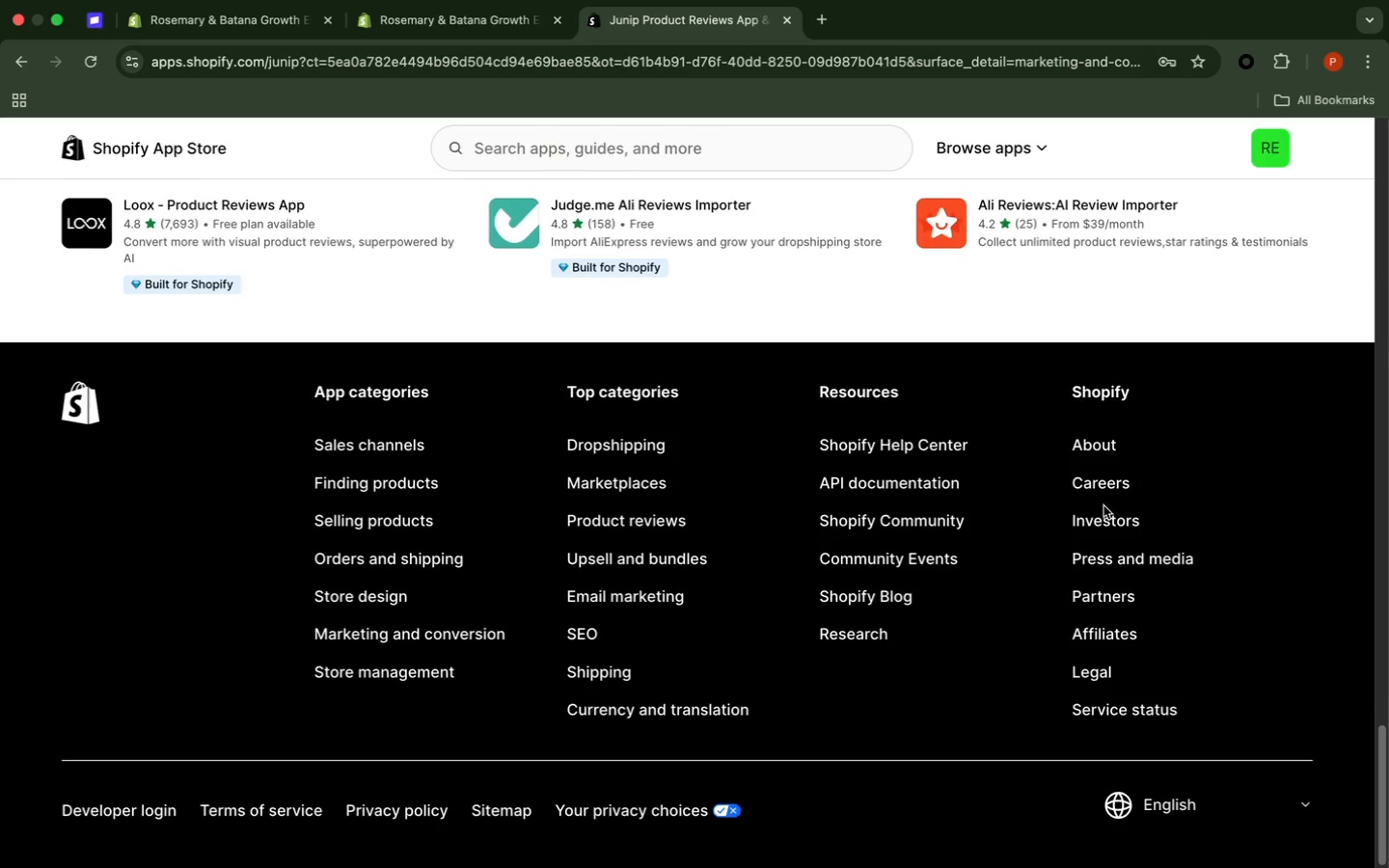 
left_click([1161, 443])
 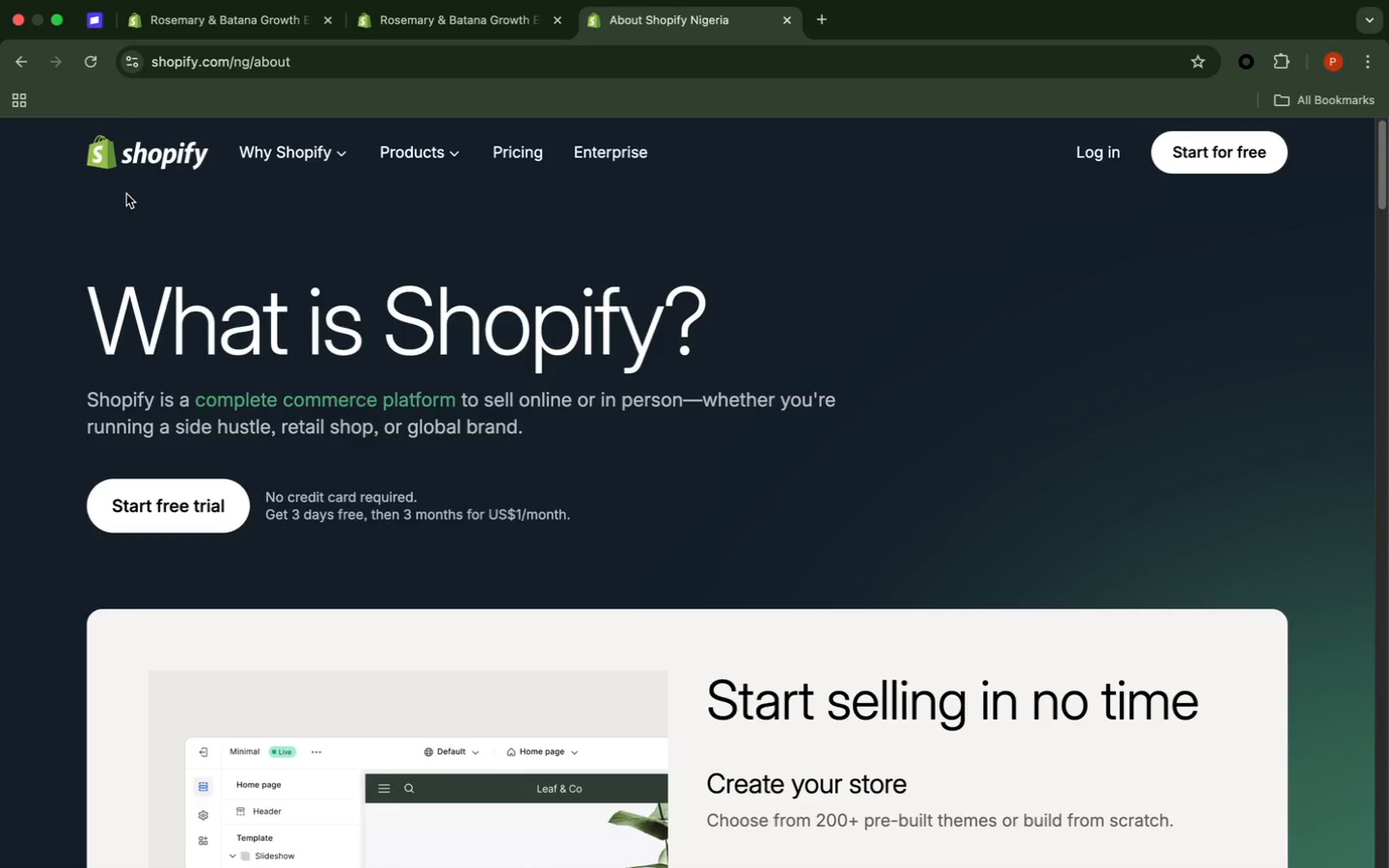 
scroll: coordinate [1153, 450], scroll_direction: up, amount: 85.0
 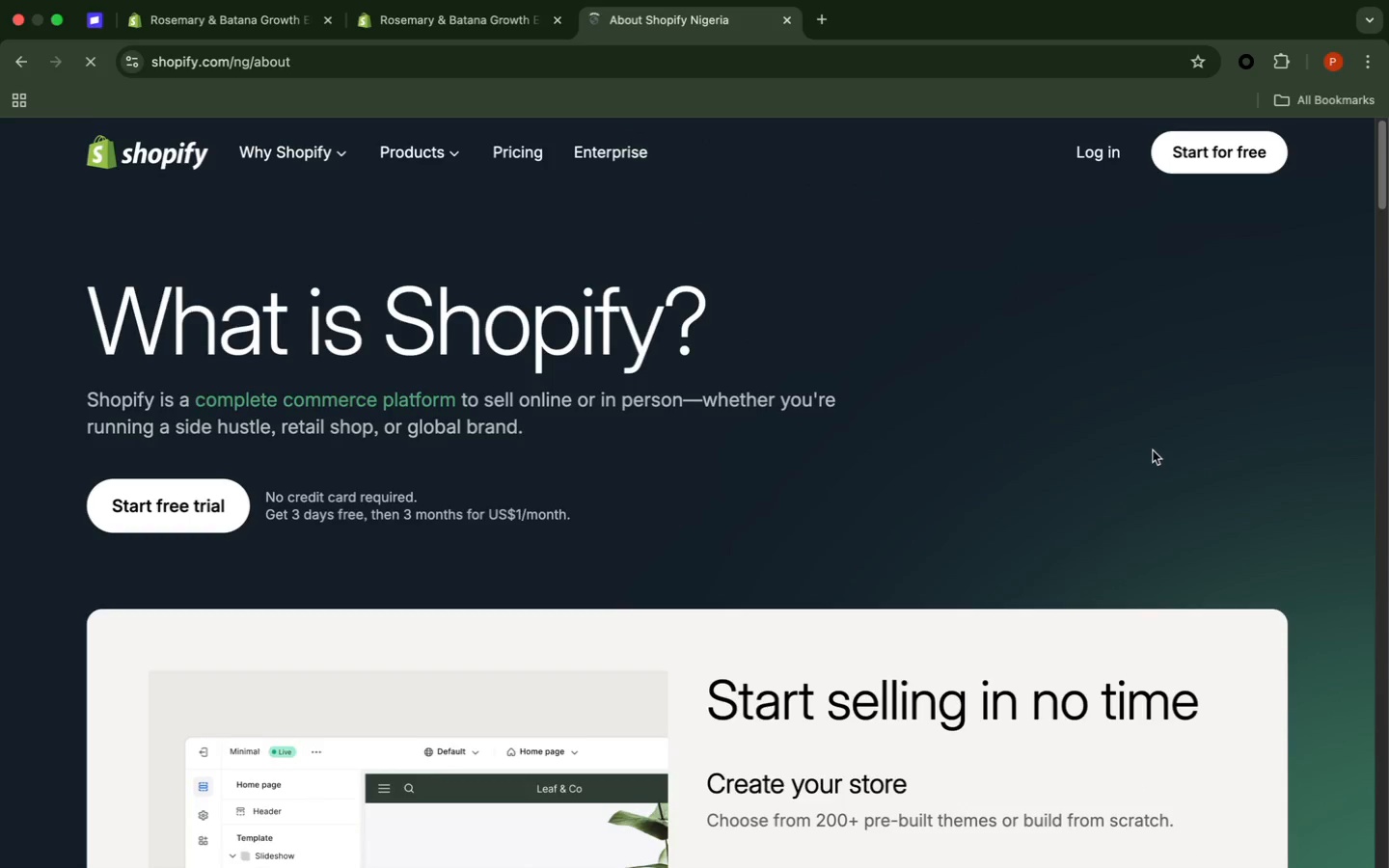 
left_click([17, 68])
 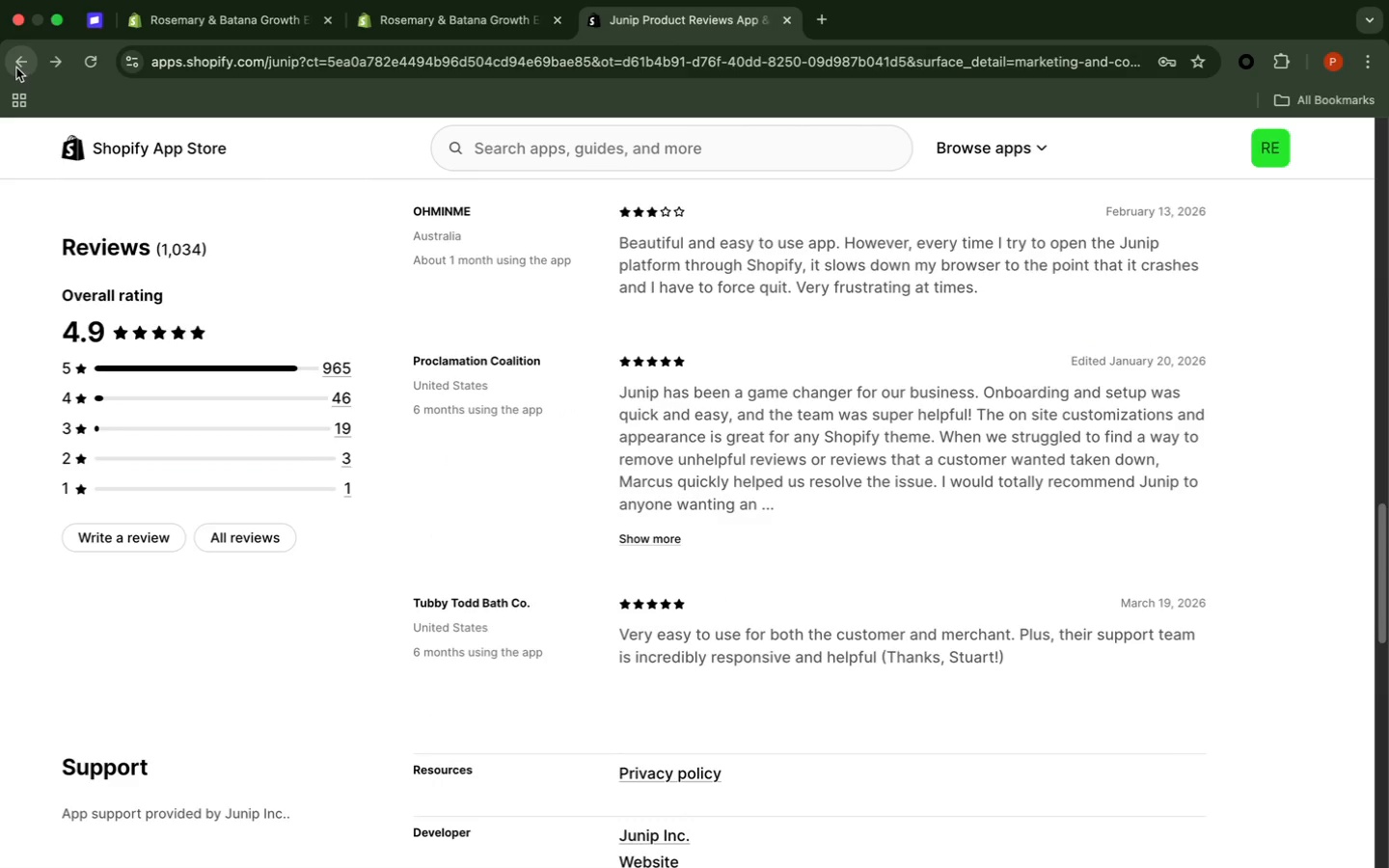 
scroll: coordinate [944, 318], scroll_direction: up, amount: 77.0
 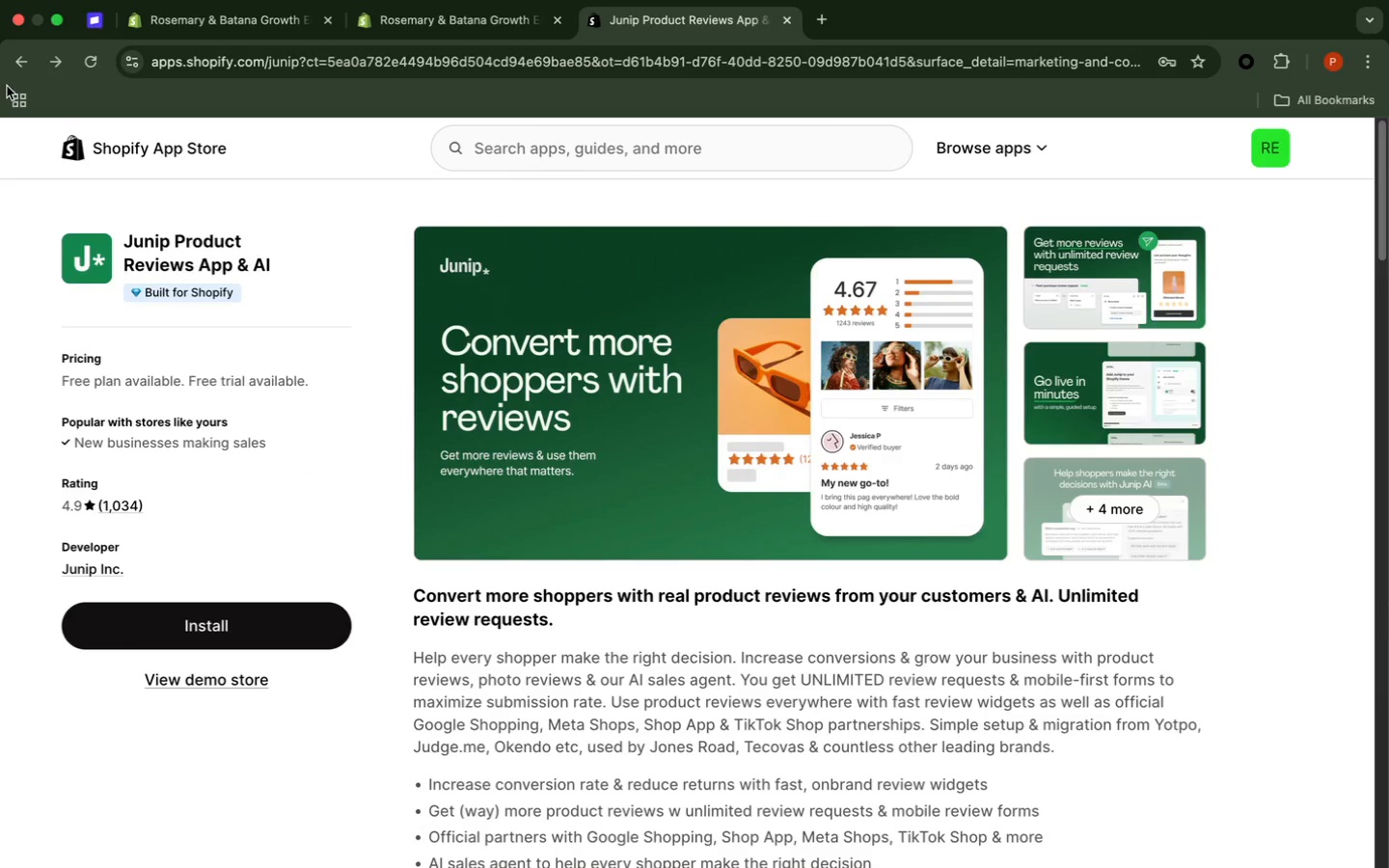 
left_click([16, 68])
 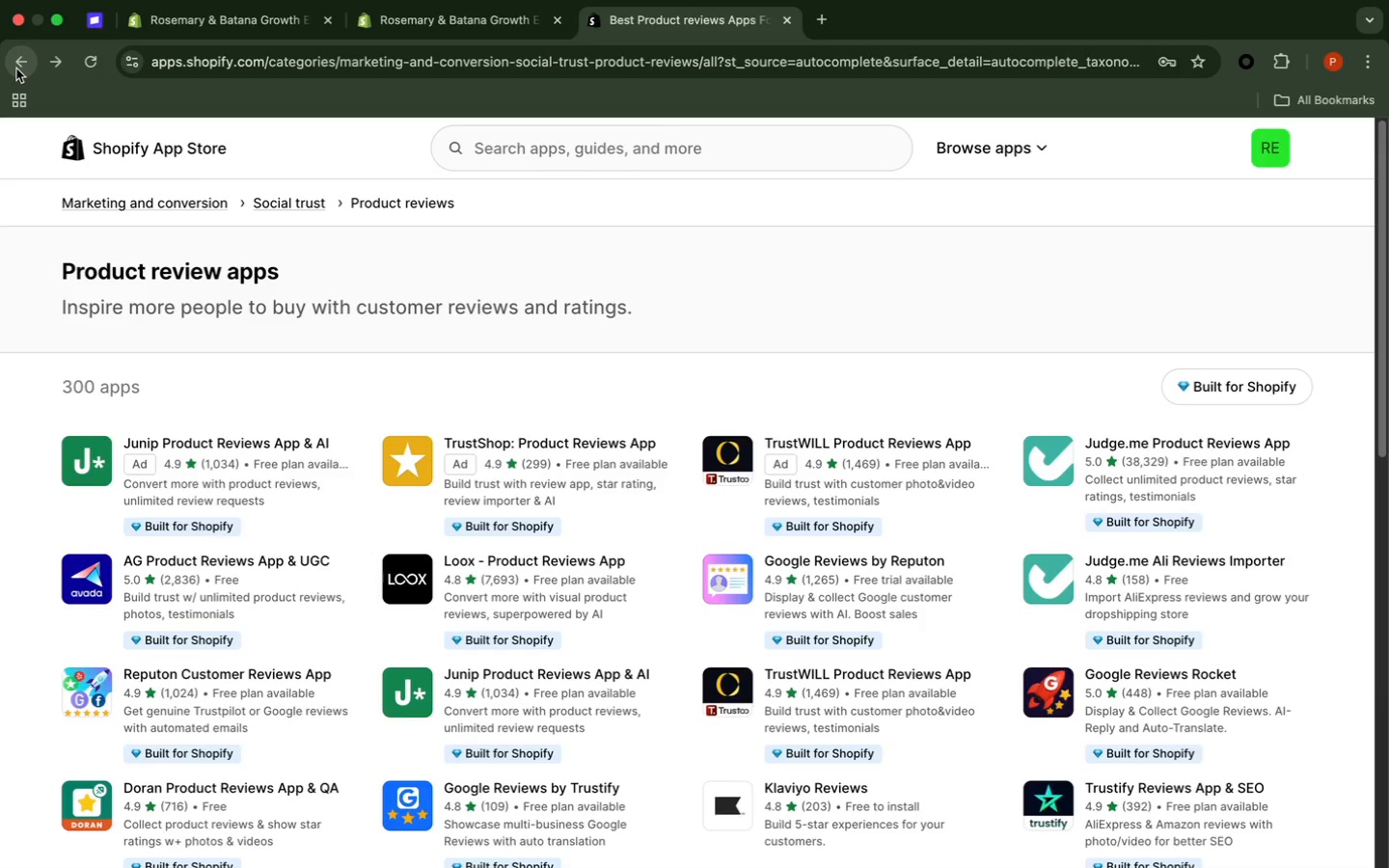 
wait(8.06)
 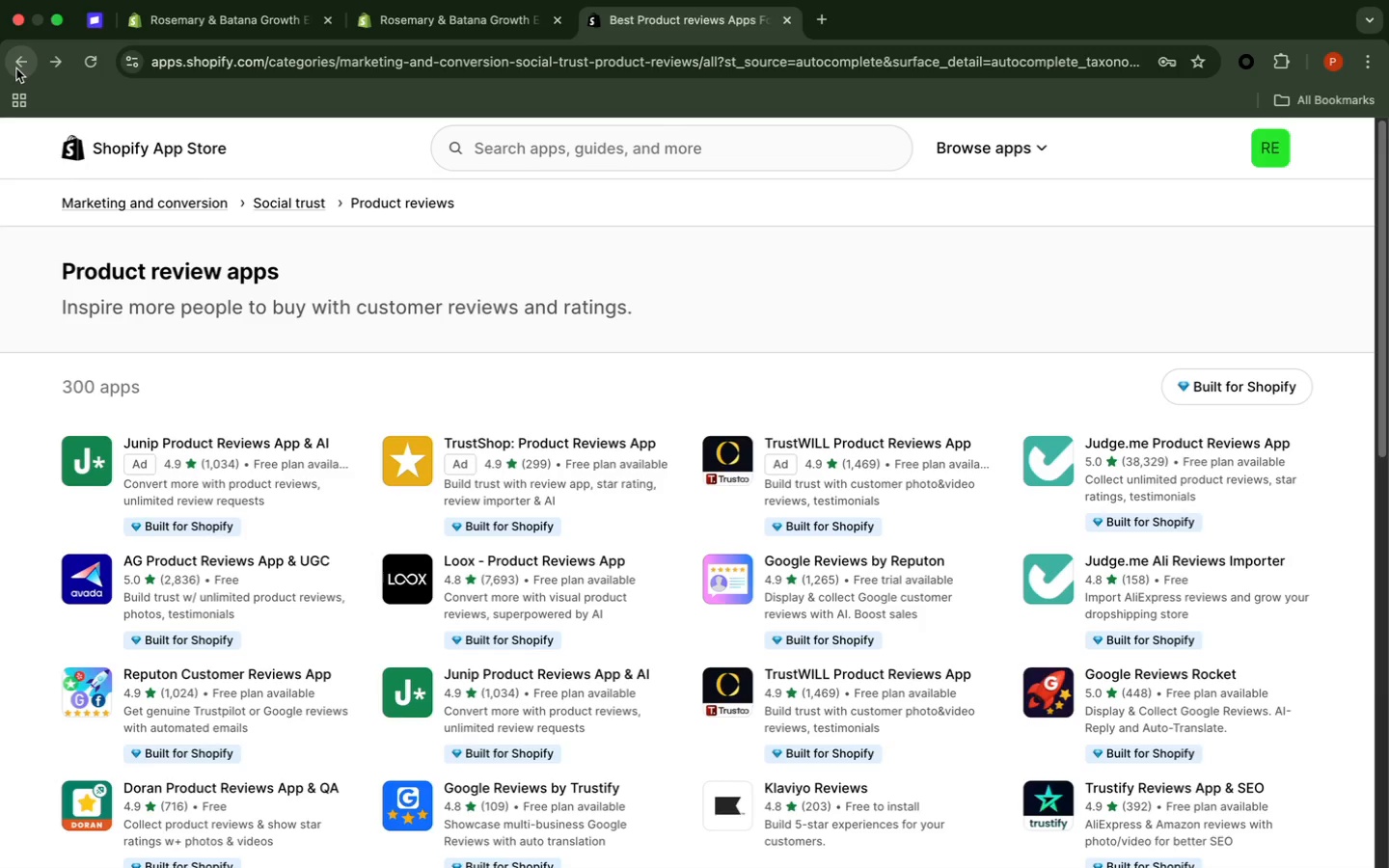 
left_click([584, 462])
 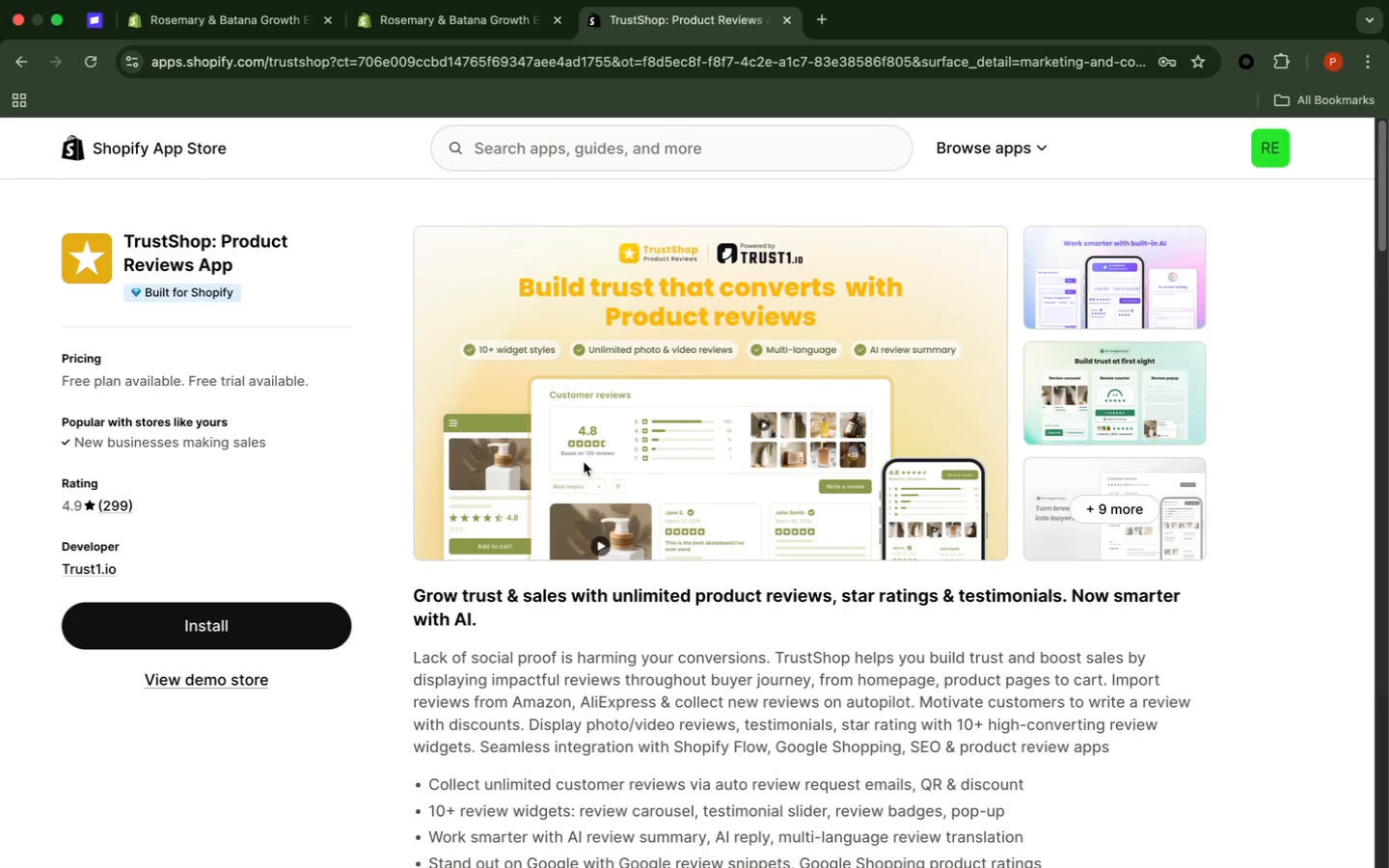 
wait(12.25)
 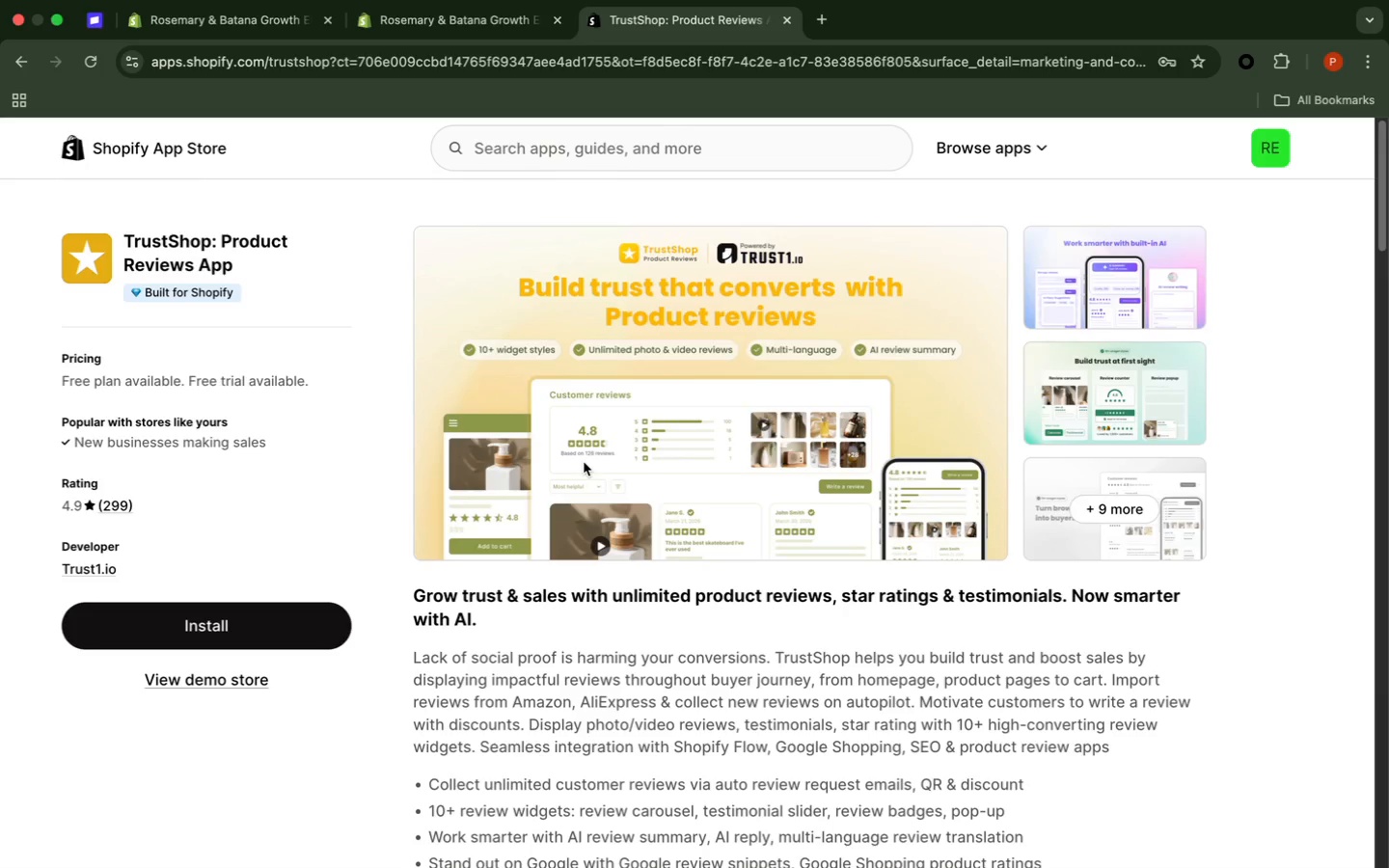 
scroll: coordinate [637, 595], scroll_direction: down, amount: 9.0
 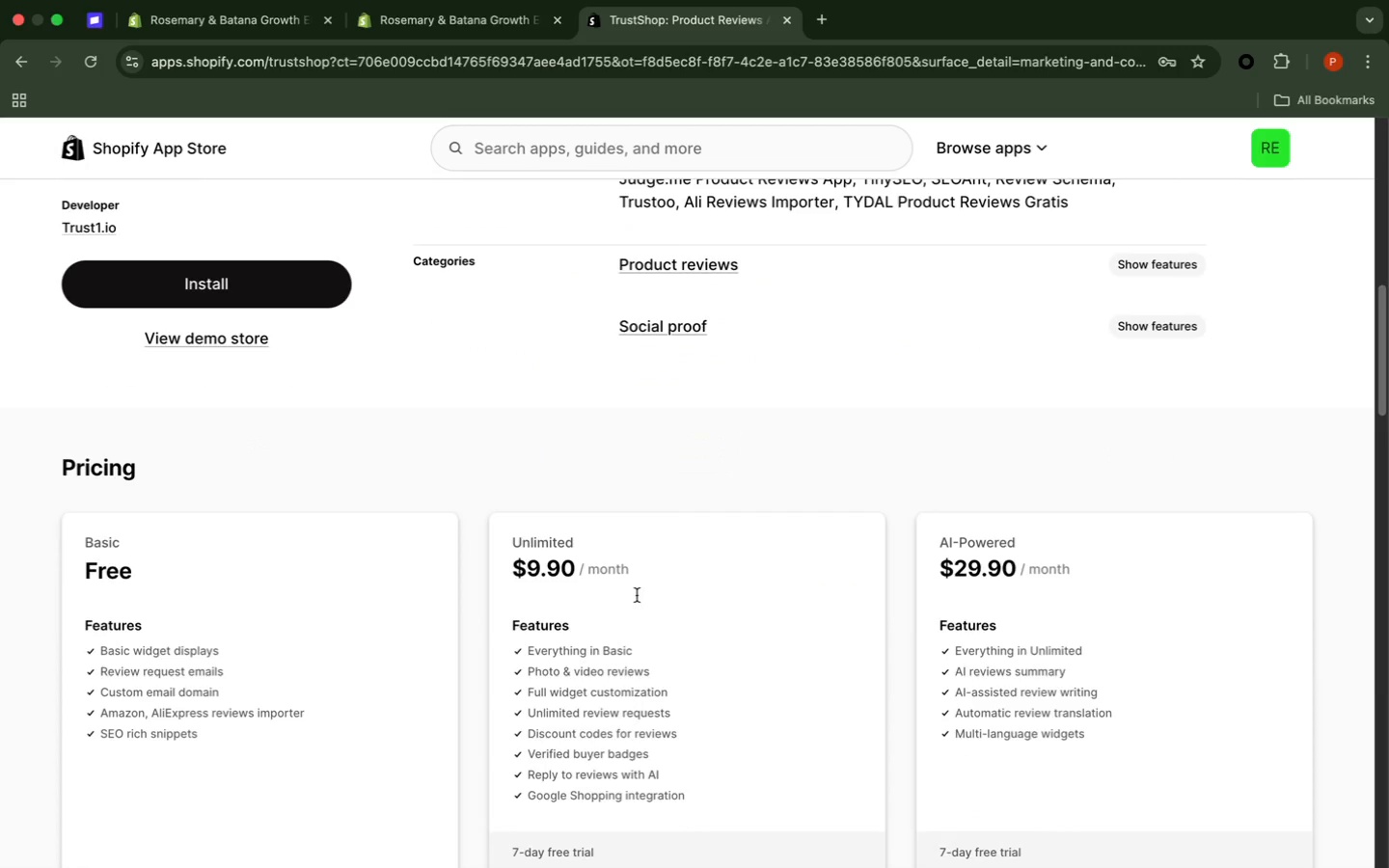 
scroll: coordinate [636, 596], scroll_direction: up, amount: 17.0
 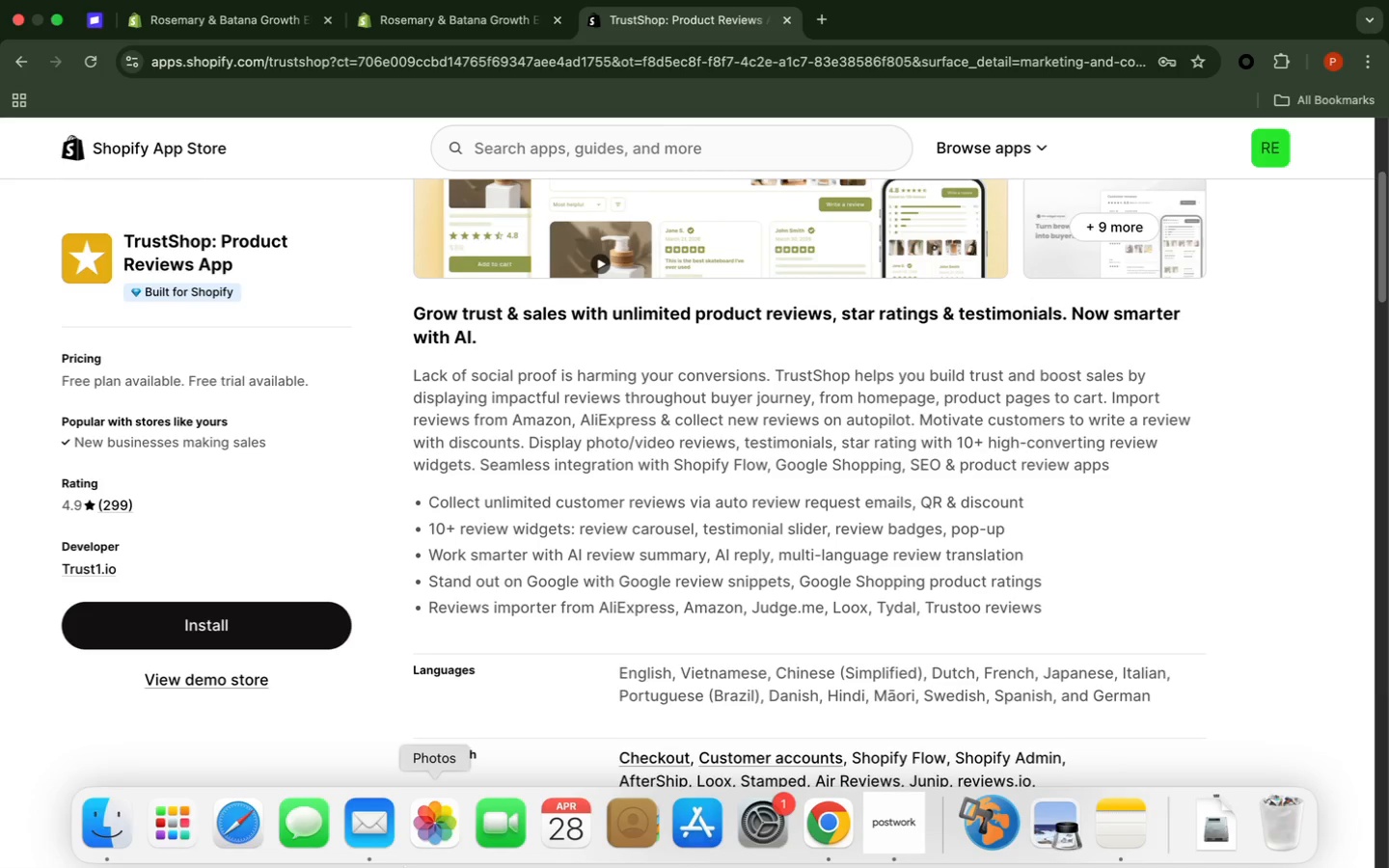 
wait(35.47)
 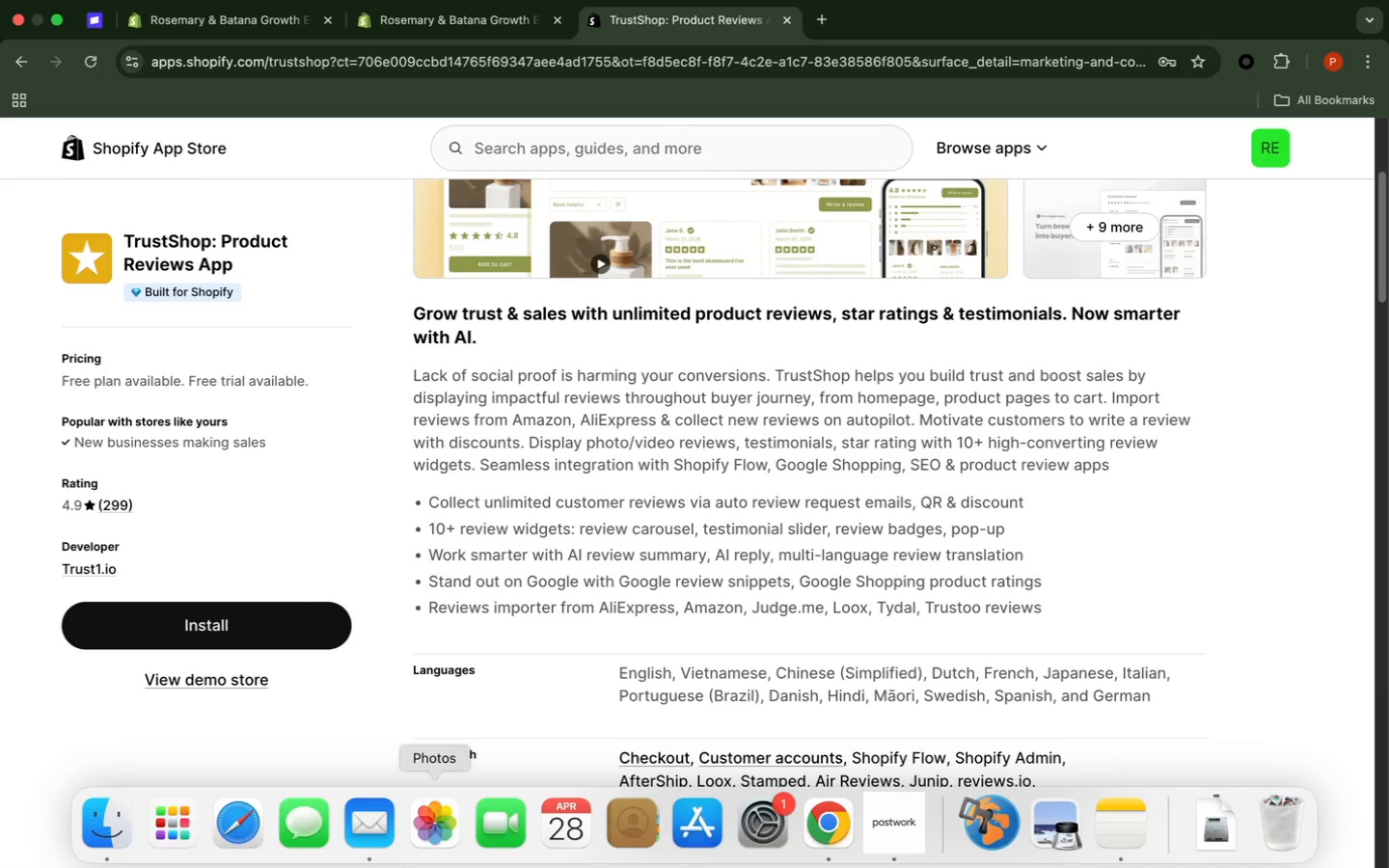 
scroll: coordinate [399, 867], scroll_direction: down, amount: 21.0
 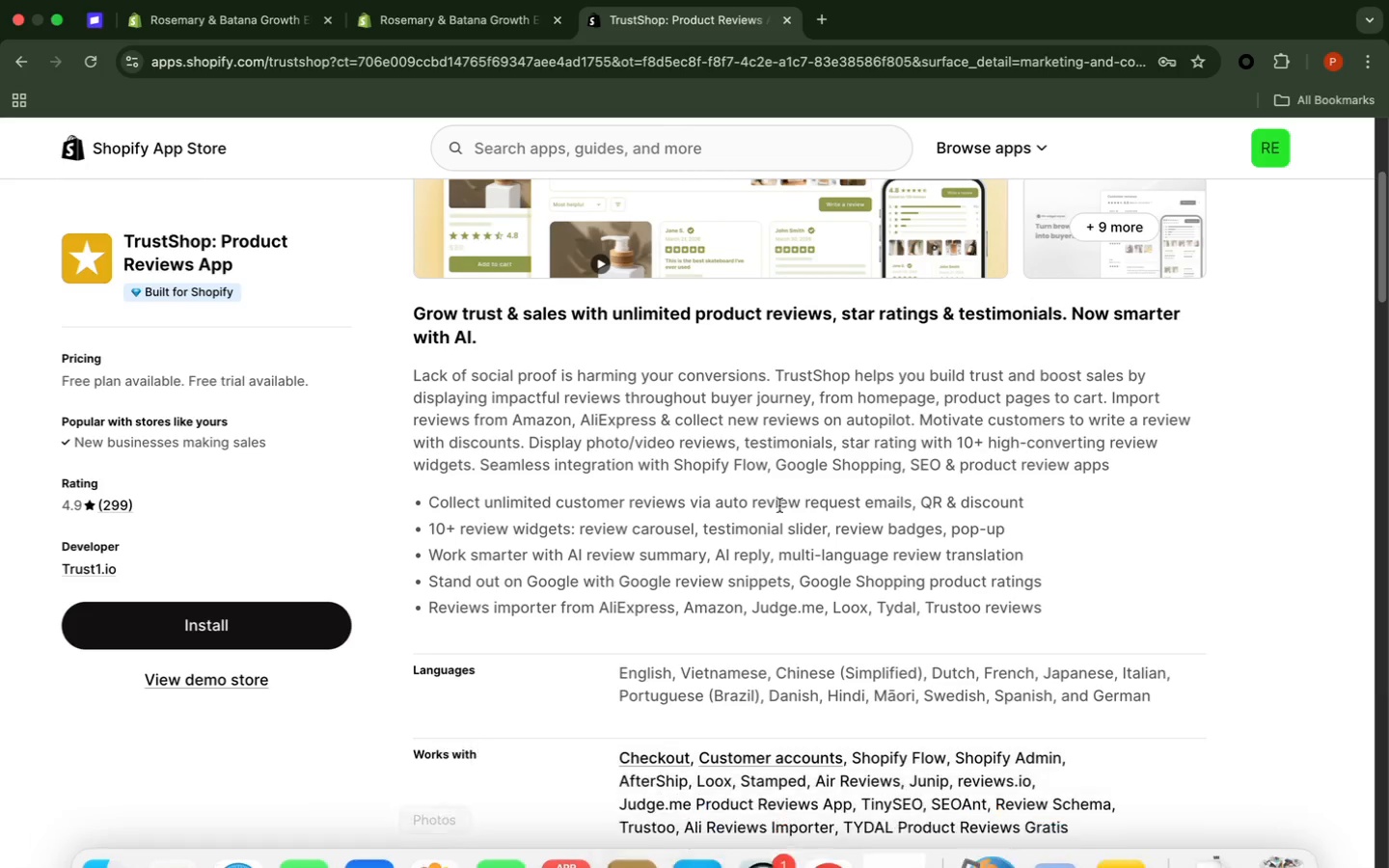 
left_click([798, 487])
 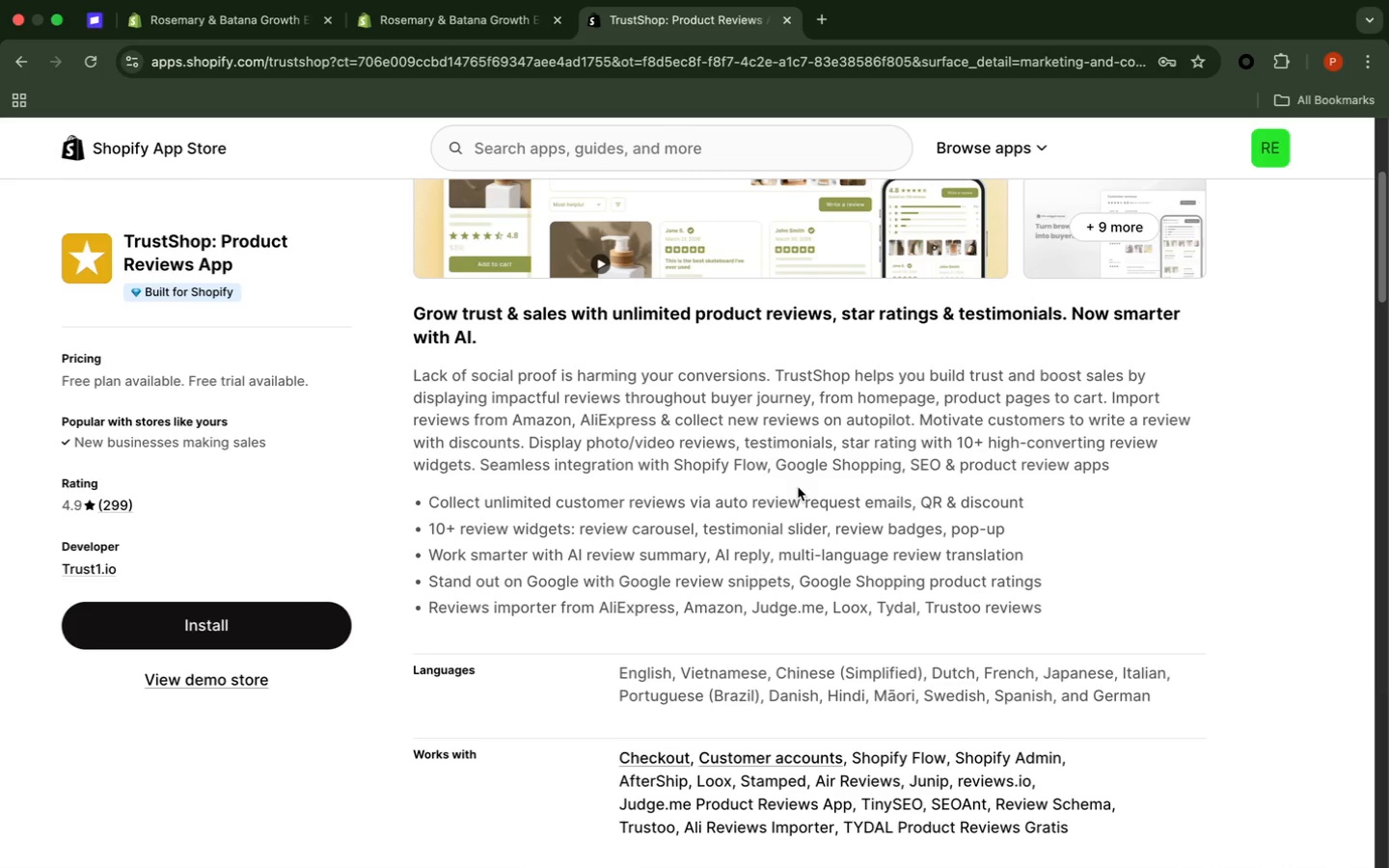 
scroll: coordinate [174, 688], scroll_direction: down, amount: 30.0
 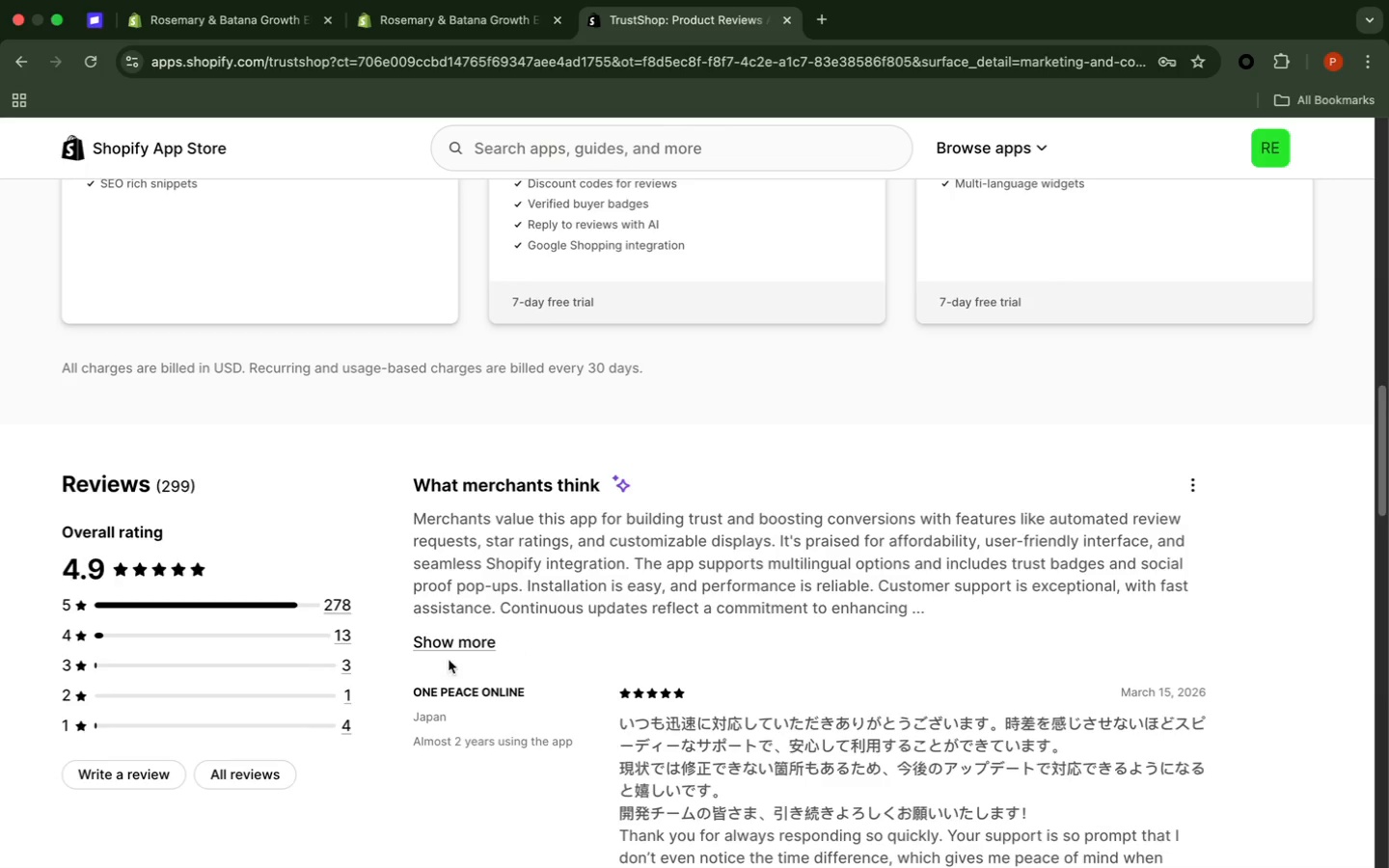 
scroll: coordinate [534, 366], scroll_direction: down, amount: 33.0
 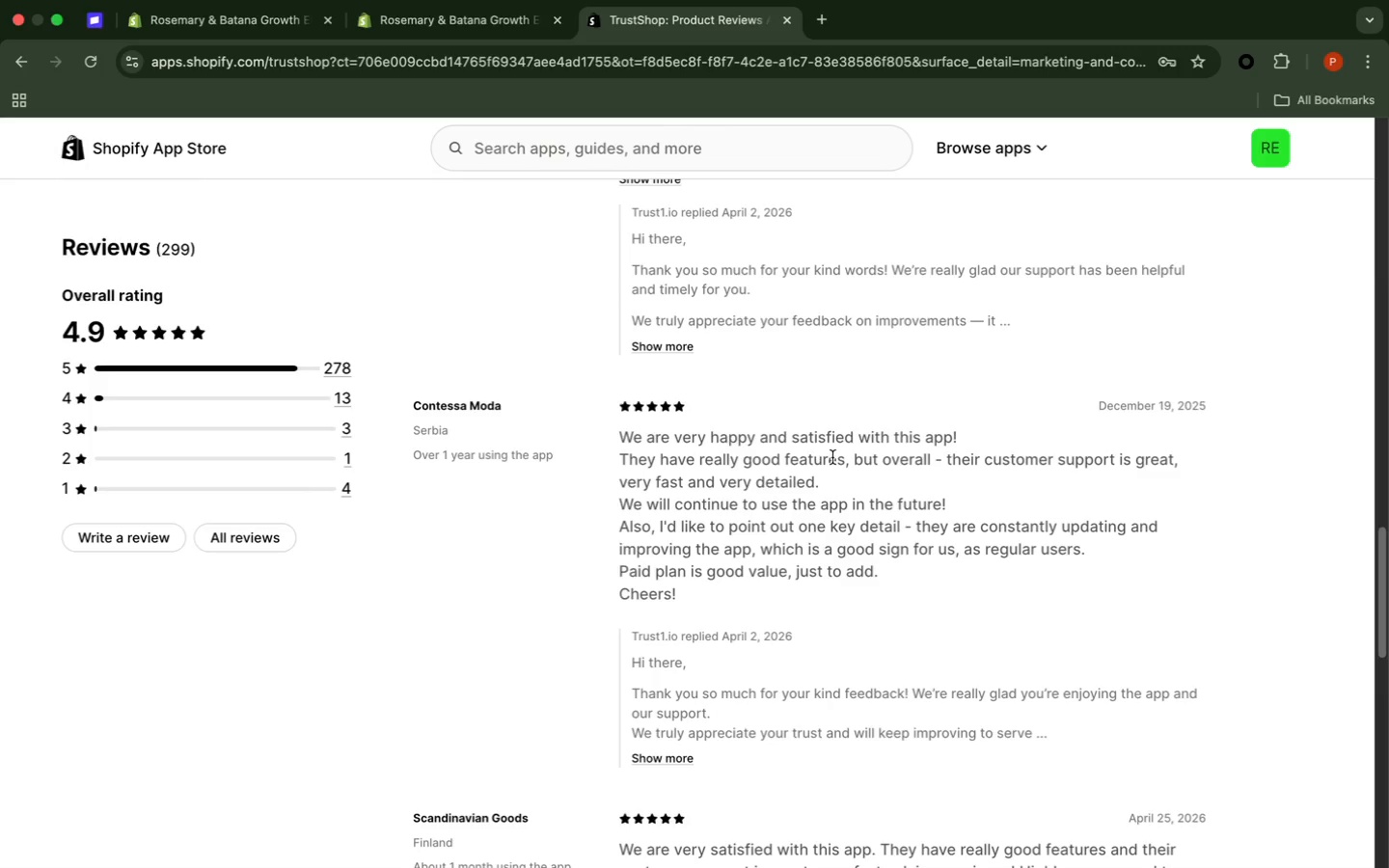 
wait(12.86)
 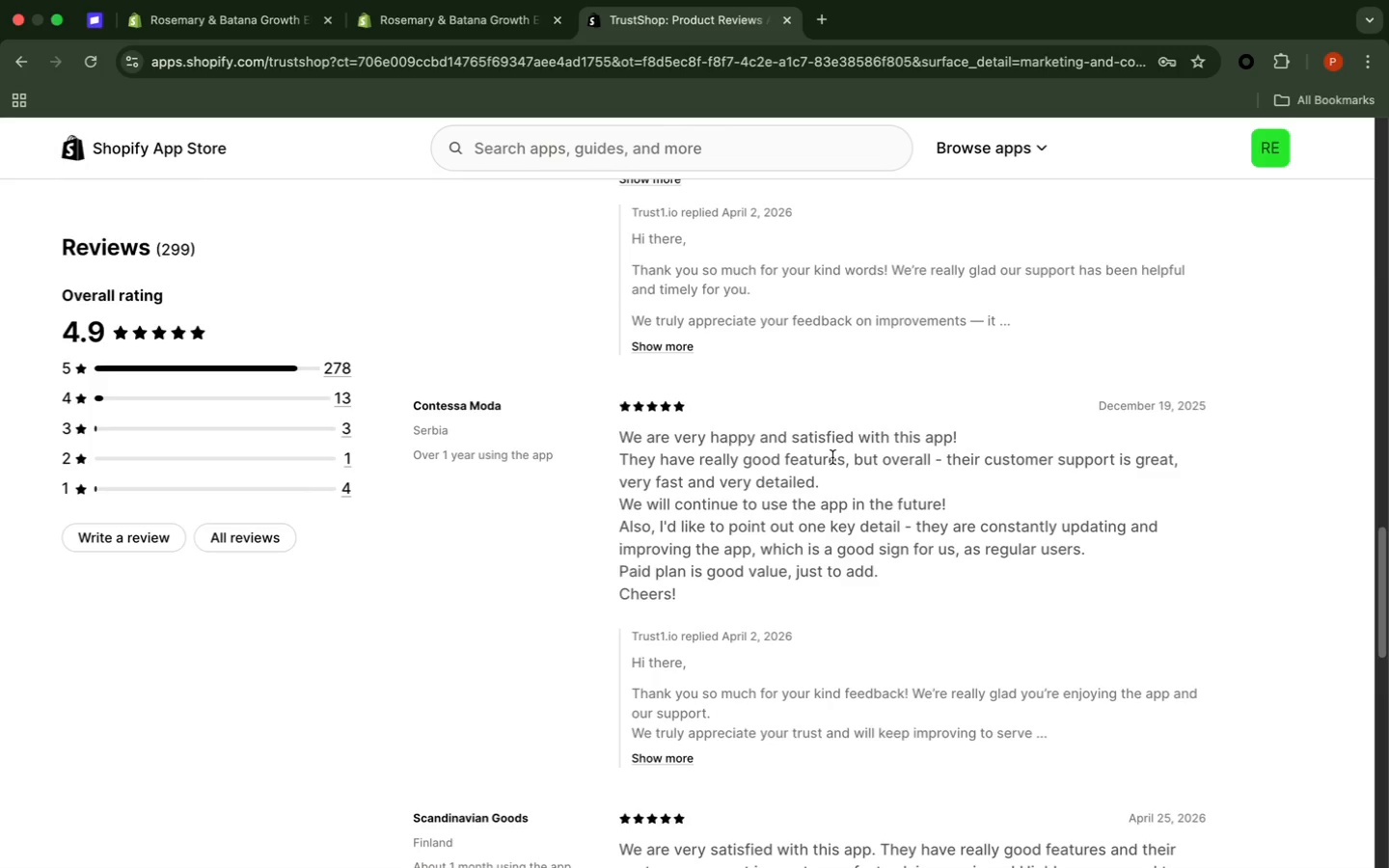 
scroll: coordinate [742, 568], scroll_direction: down, amount: 11.0
 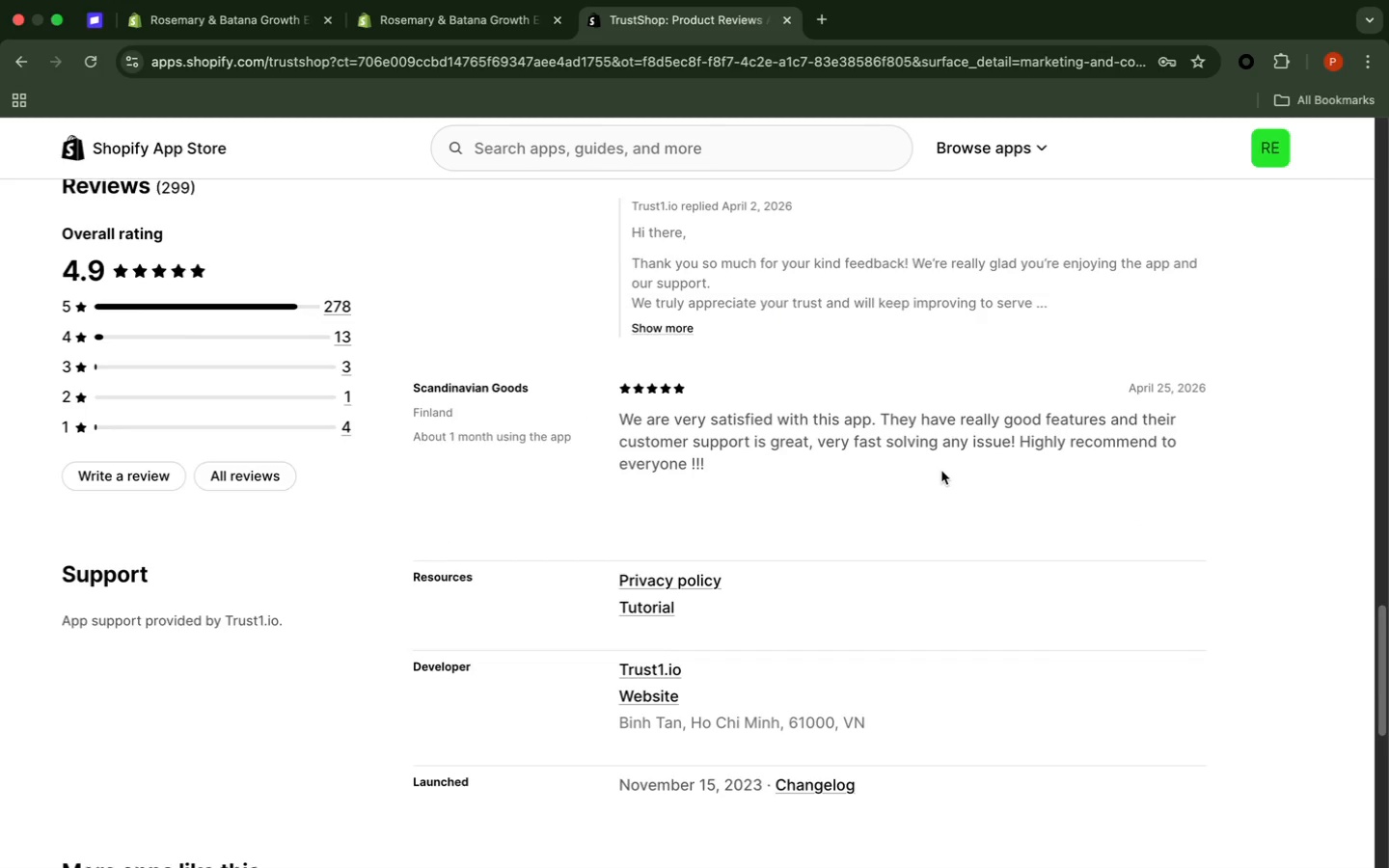 
wait(8.85)
 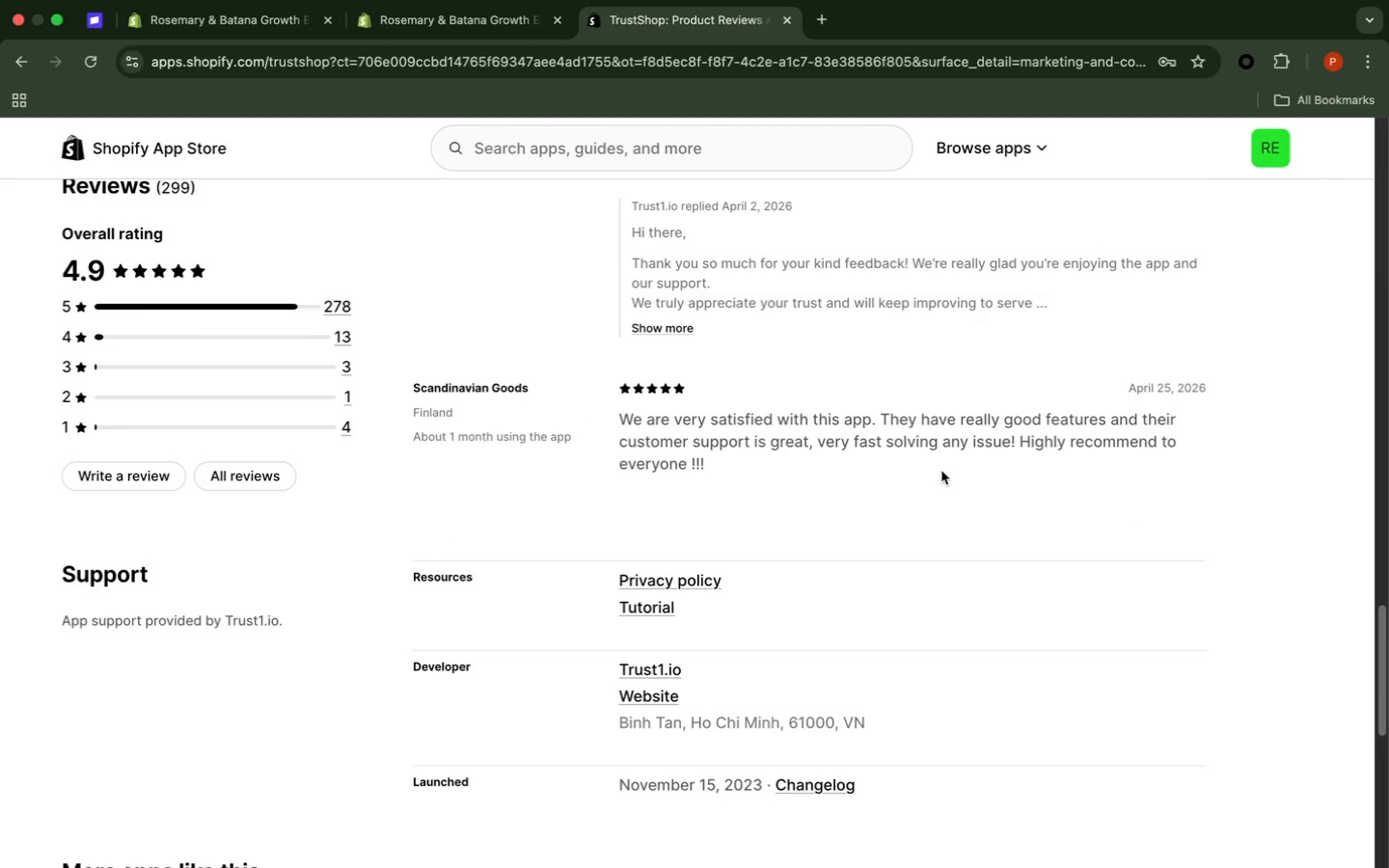 
scroll: coordinate [675, 514], scroll_direction: down, amount: 14.0
 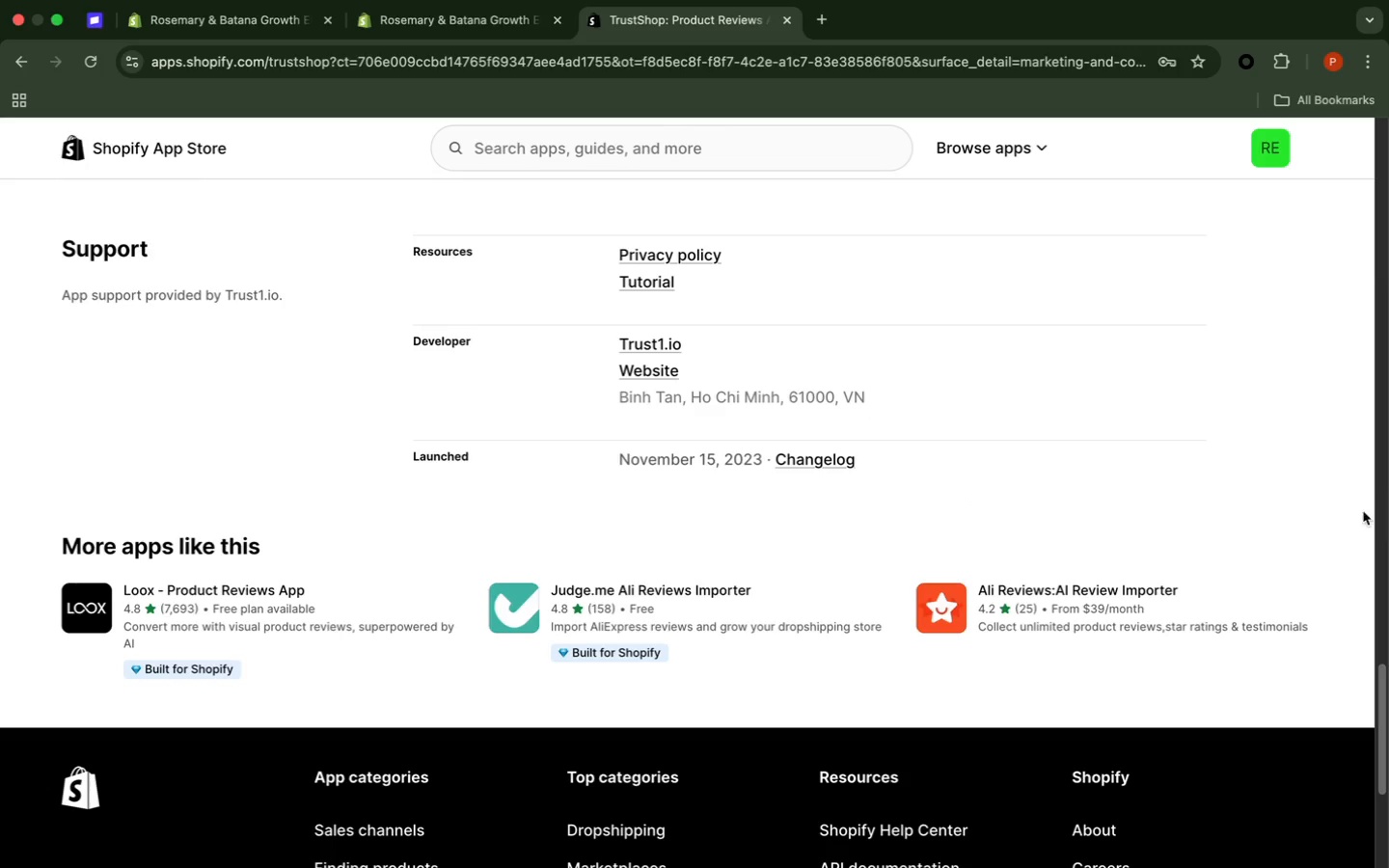 
wait(5.51)
 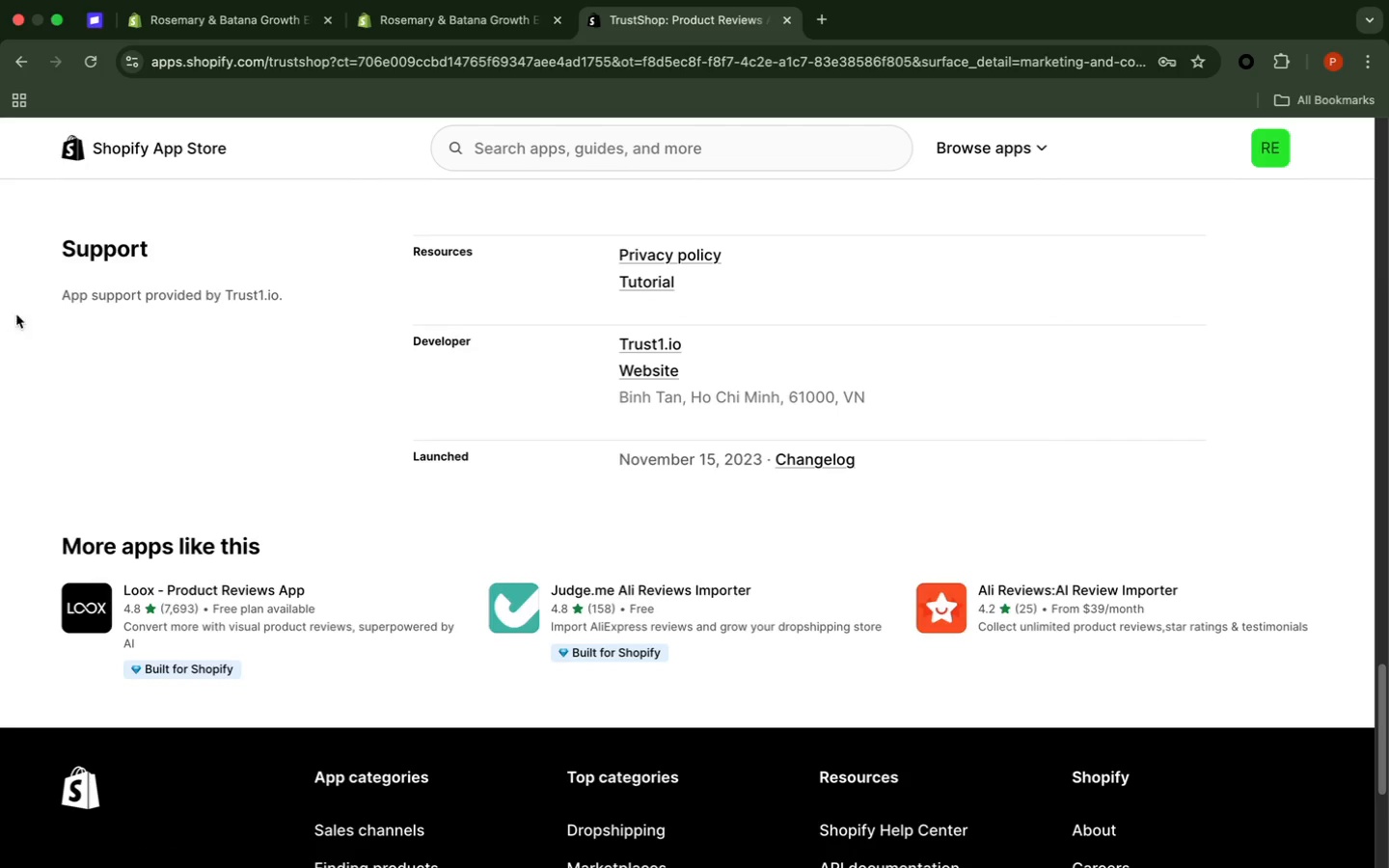 
scroll: coordinate [350, 449], scroll_direction: down, amount: 20.0
 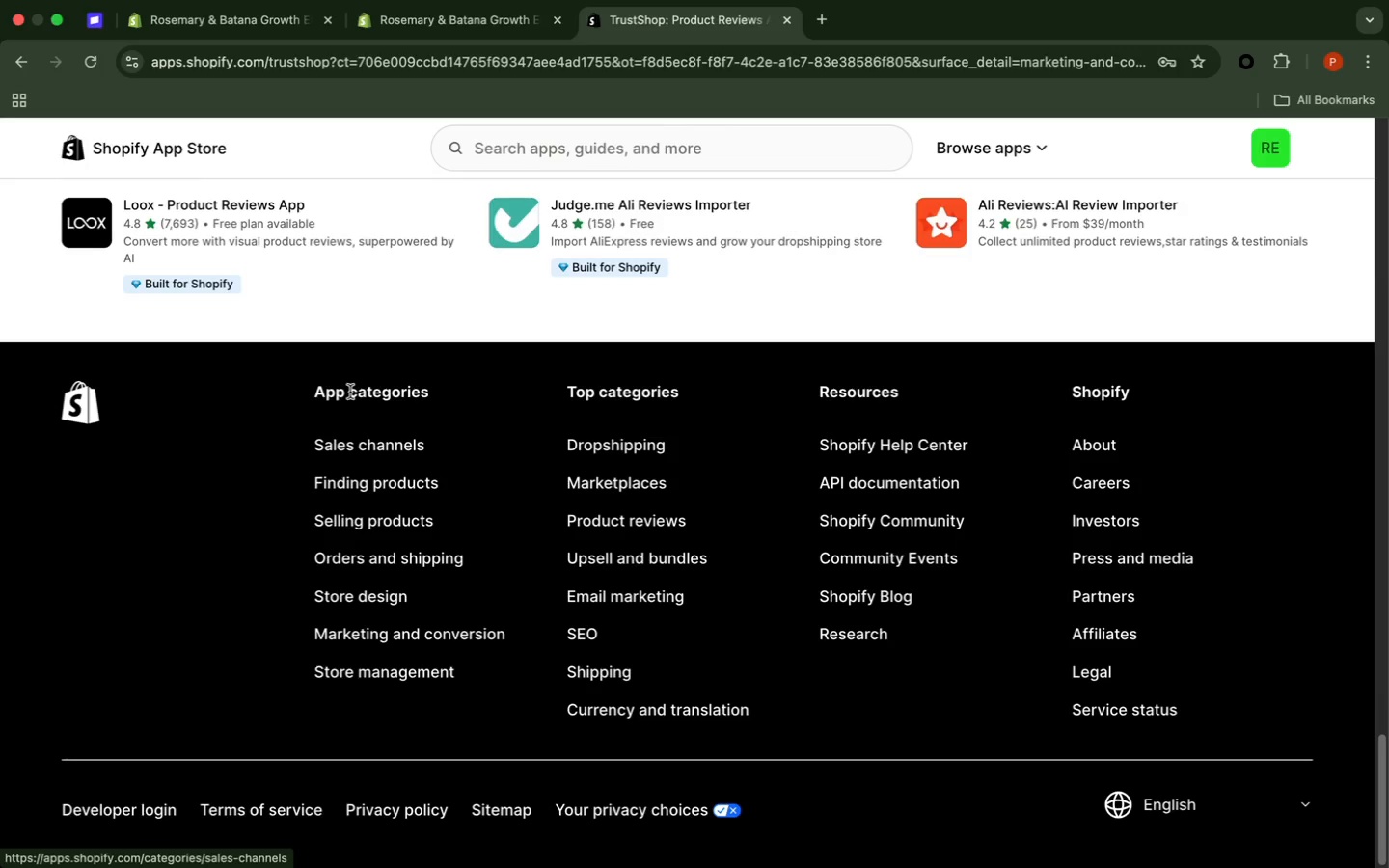 
scroll: coordinate [205, 321], scroll_direction: up, amount: 126.0
 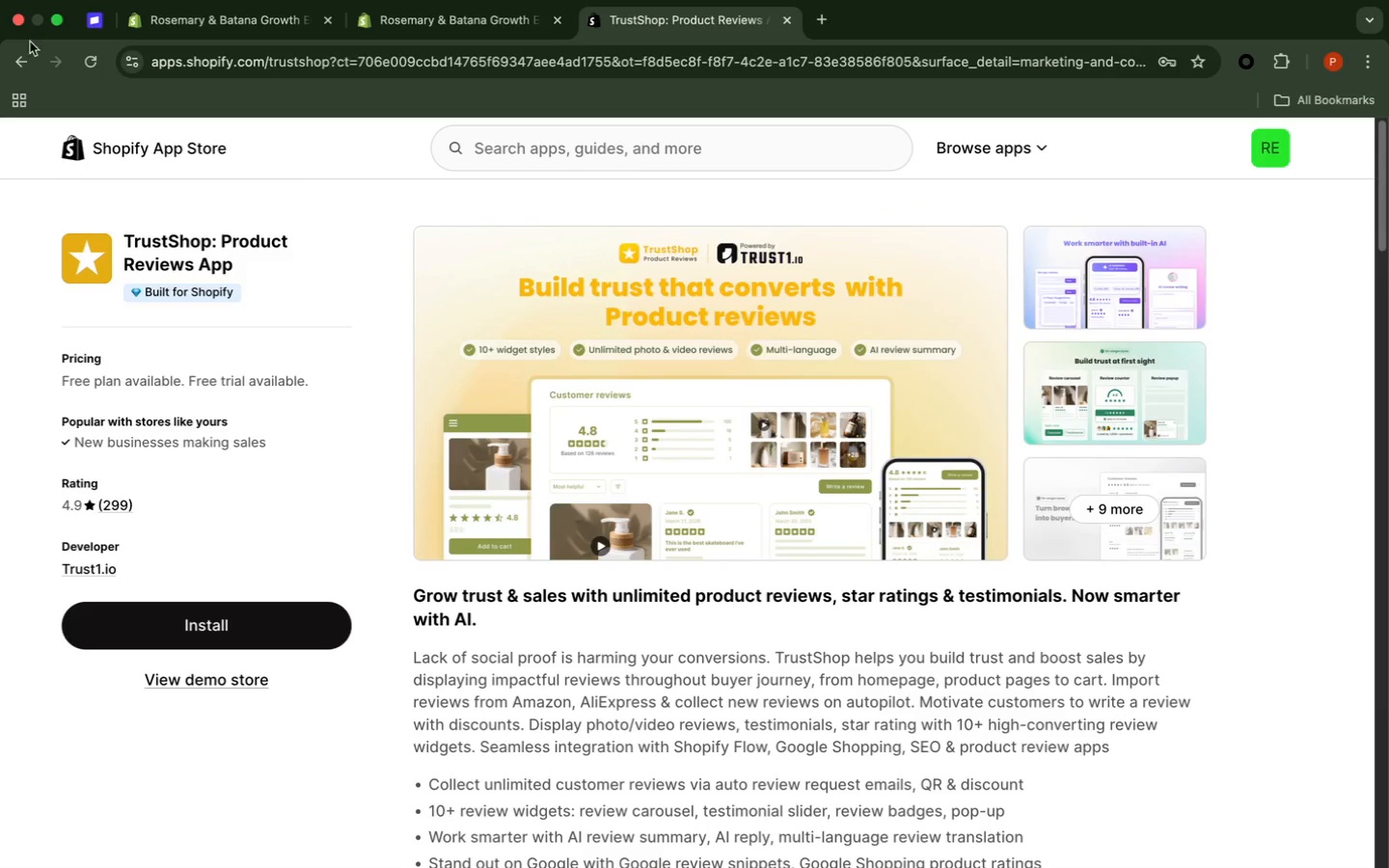 
left_click([21, 54])
 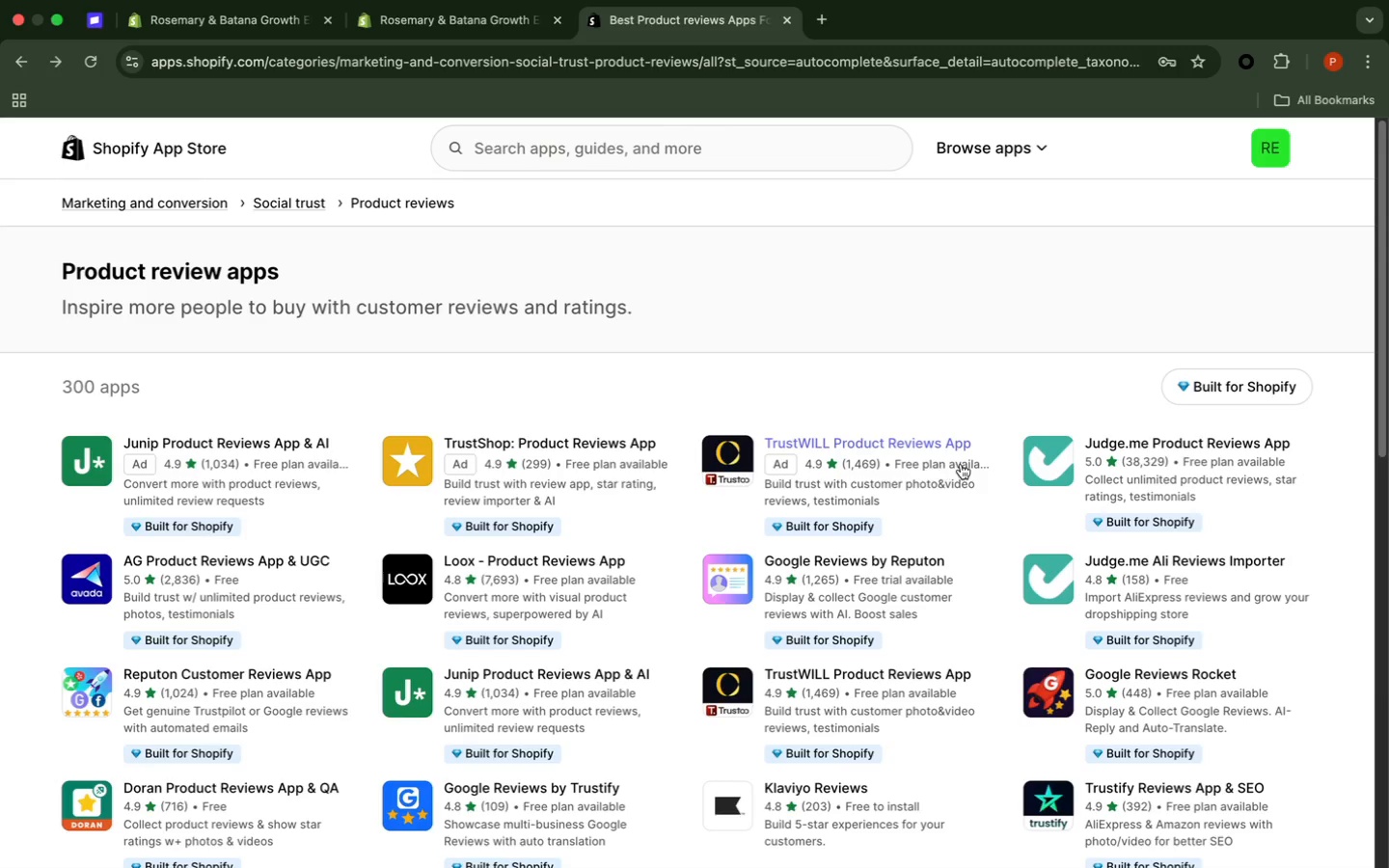 
left_click([928, 448])
 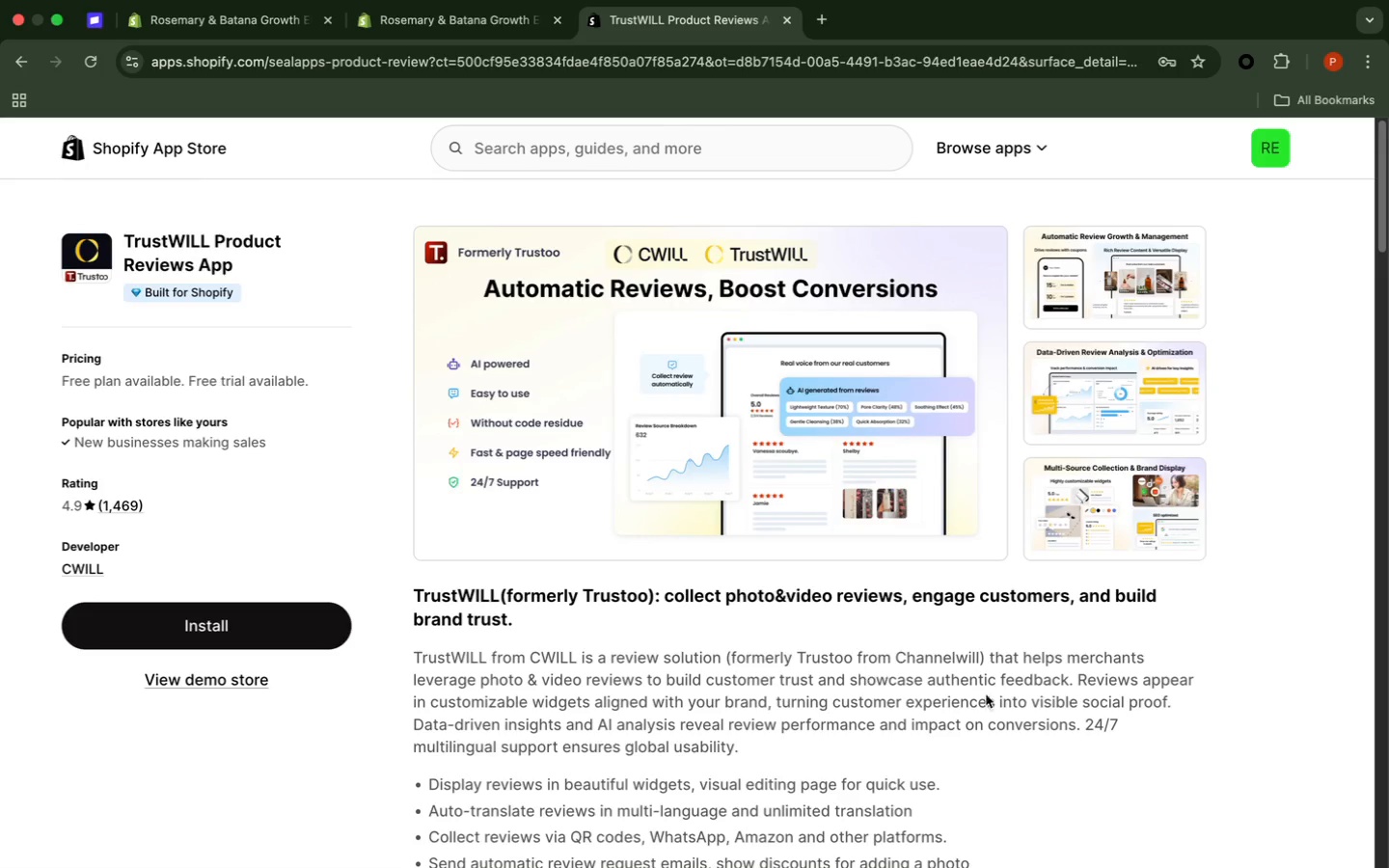 
wait(26.3)
 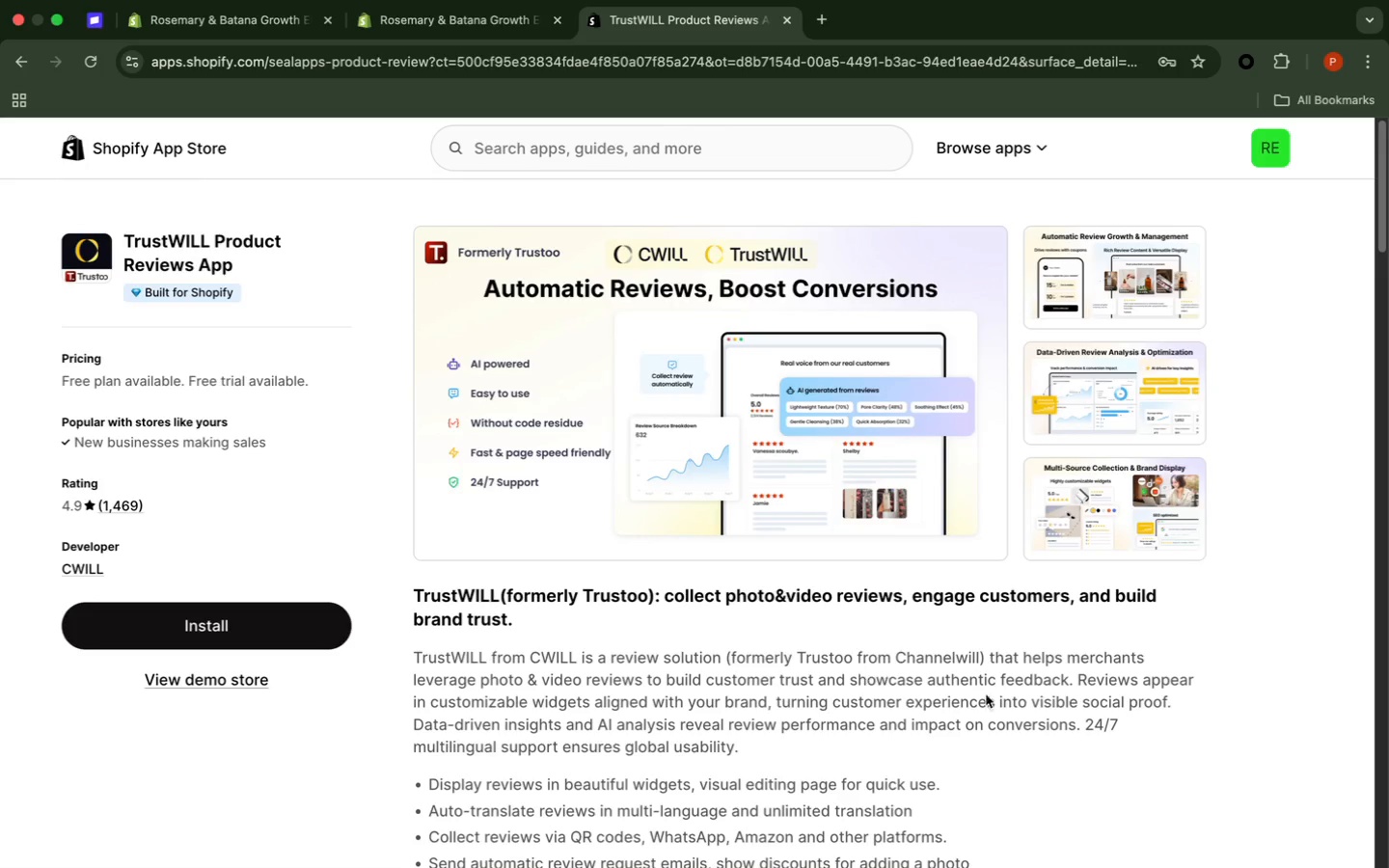 
scroll: coordinate [635, 755], scroll_direction: down, amount: 18.0
 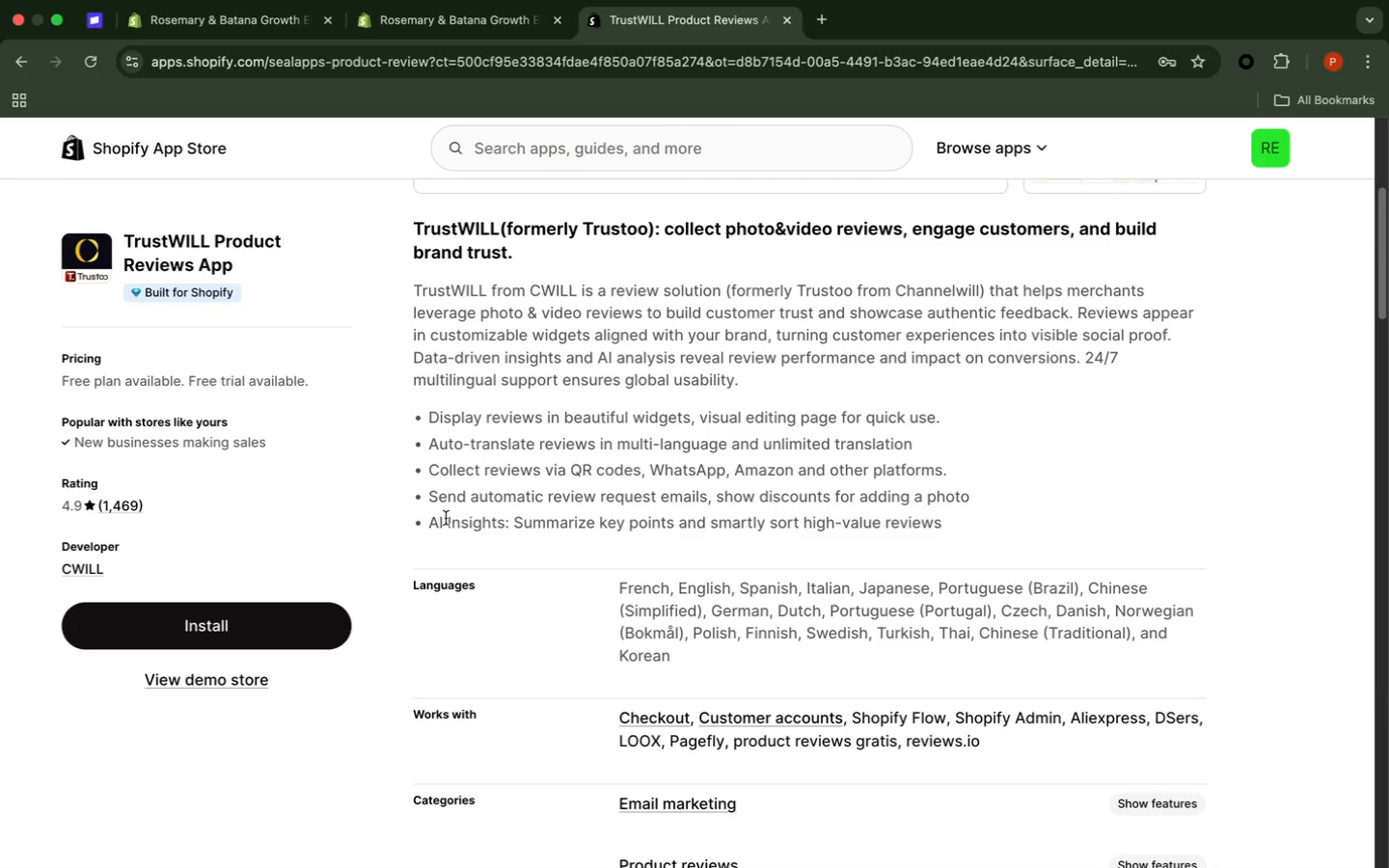 
wait(11.97)
 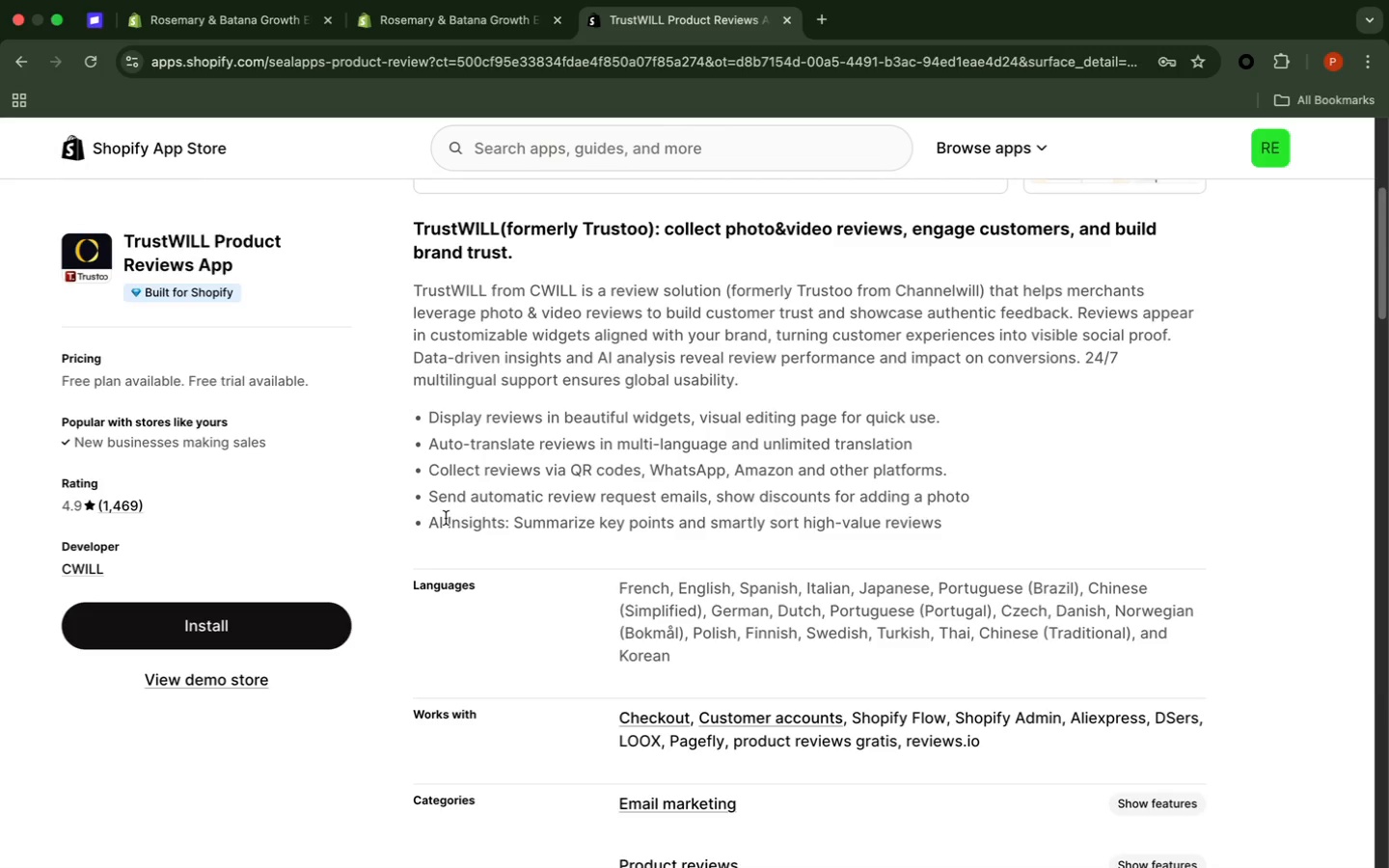 
scroll: coordinate [623, 693], scroll_direction: down, amount: 8.0
 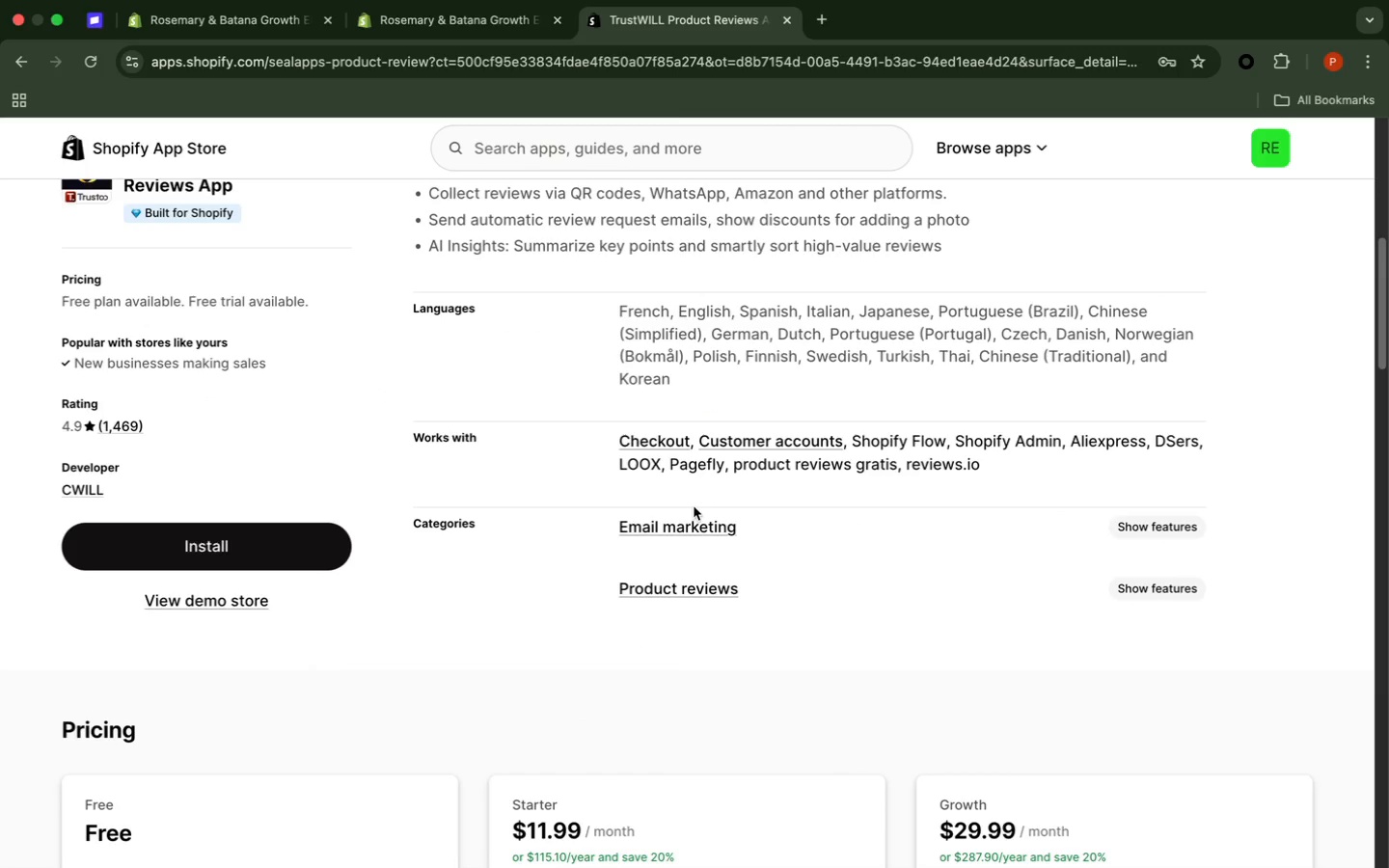 
wait(10.95)
 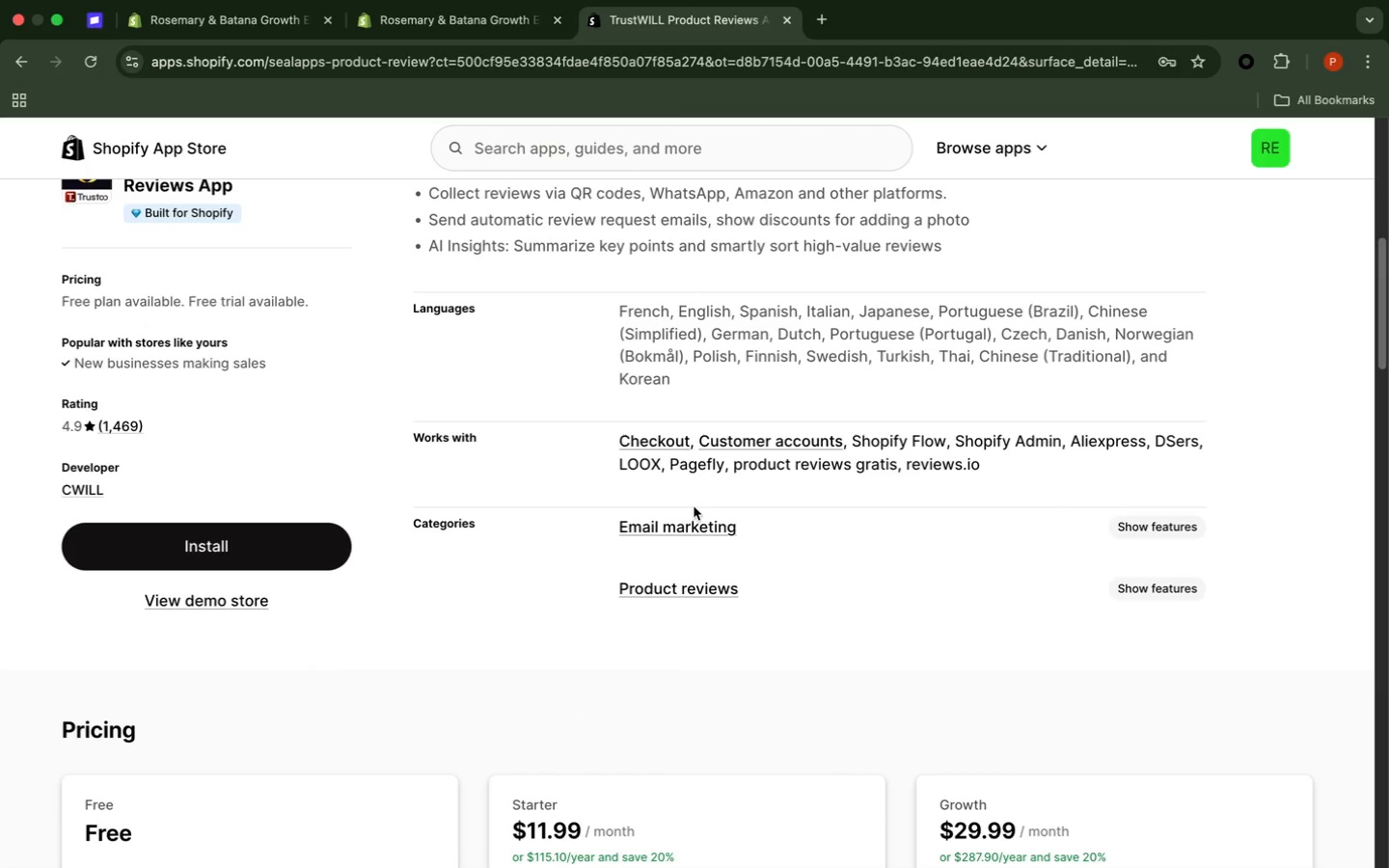 
scroll: coordinate [561, 601], scroll_direction: down, amount: 23.0
 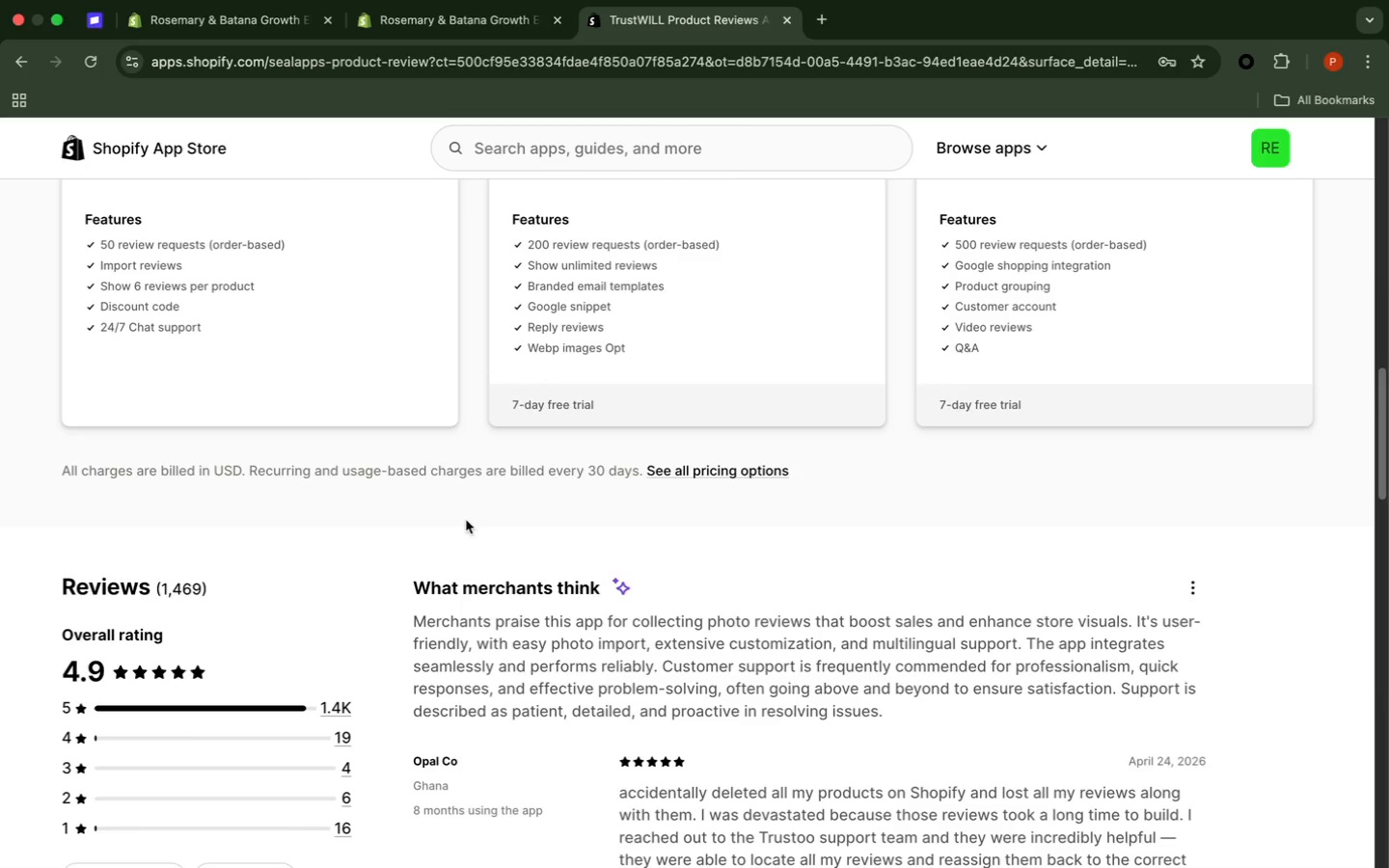 
wait(6.67)
 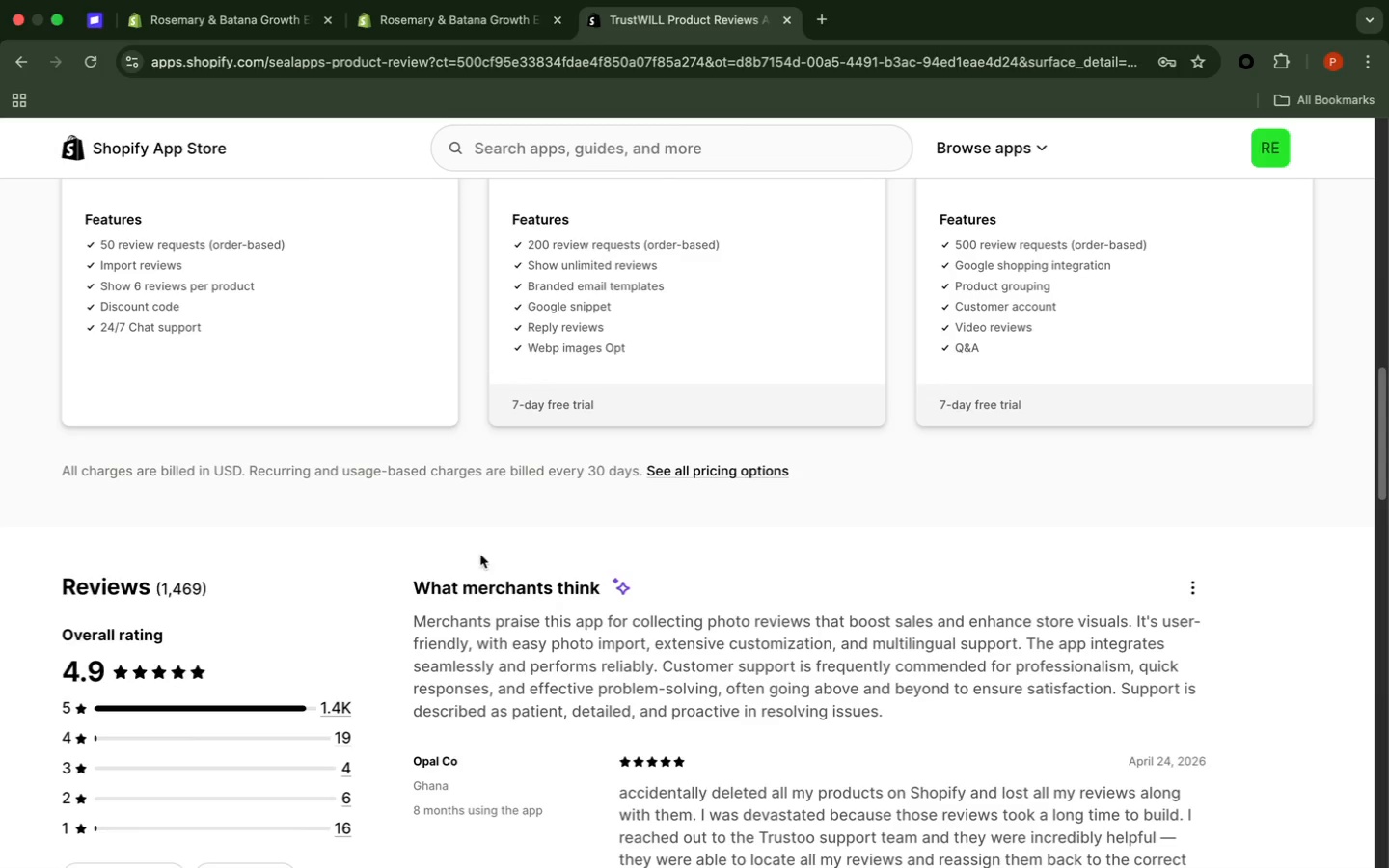 
scroll: coordinate [562, 625], scroll_direction: down, amount: 13.0
 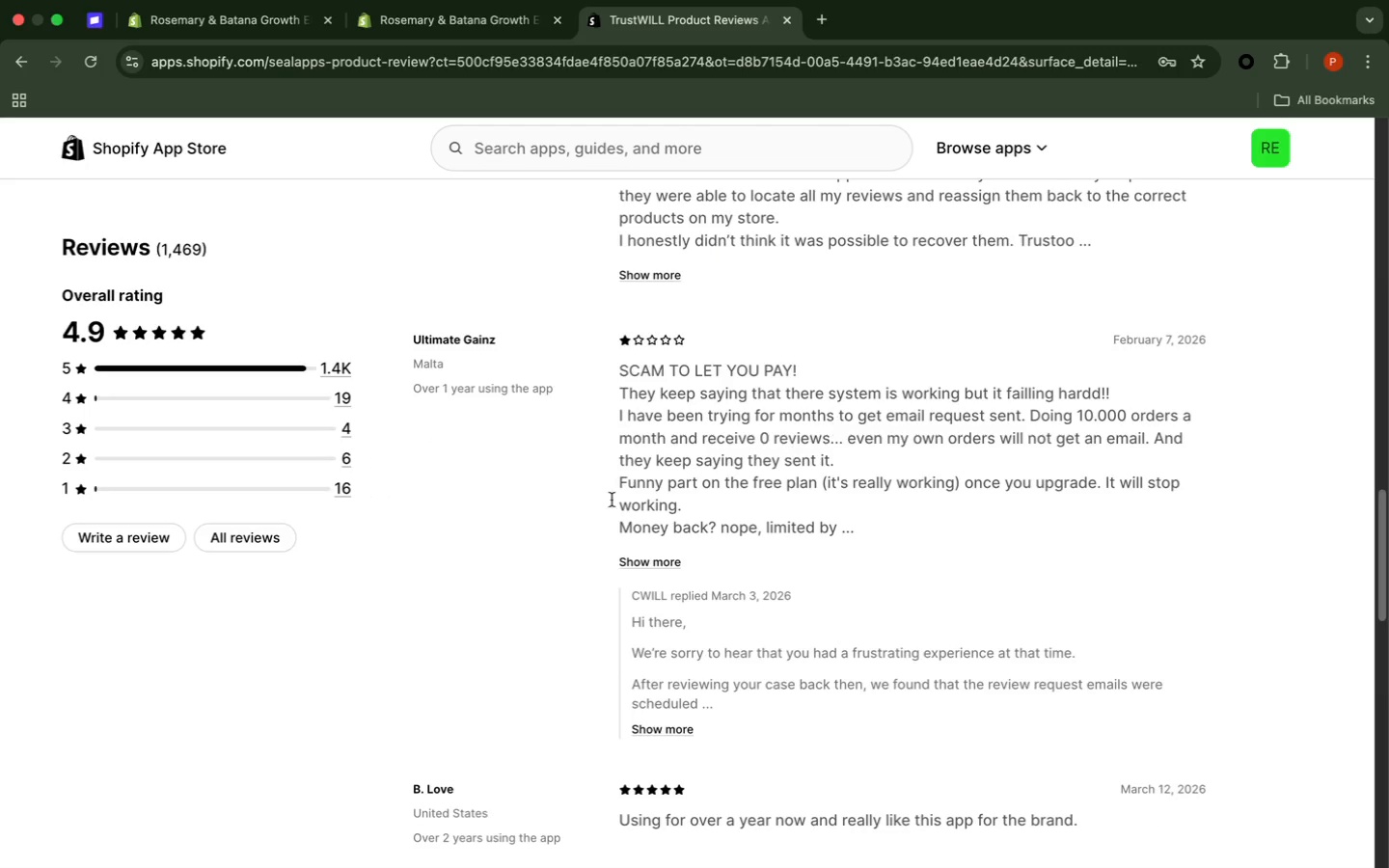 
wait(8.09)
 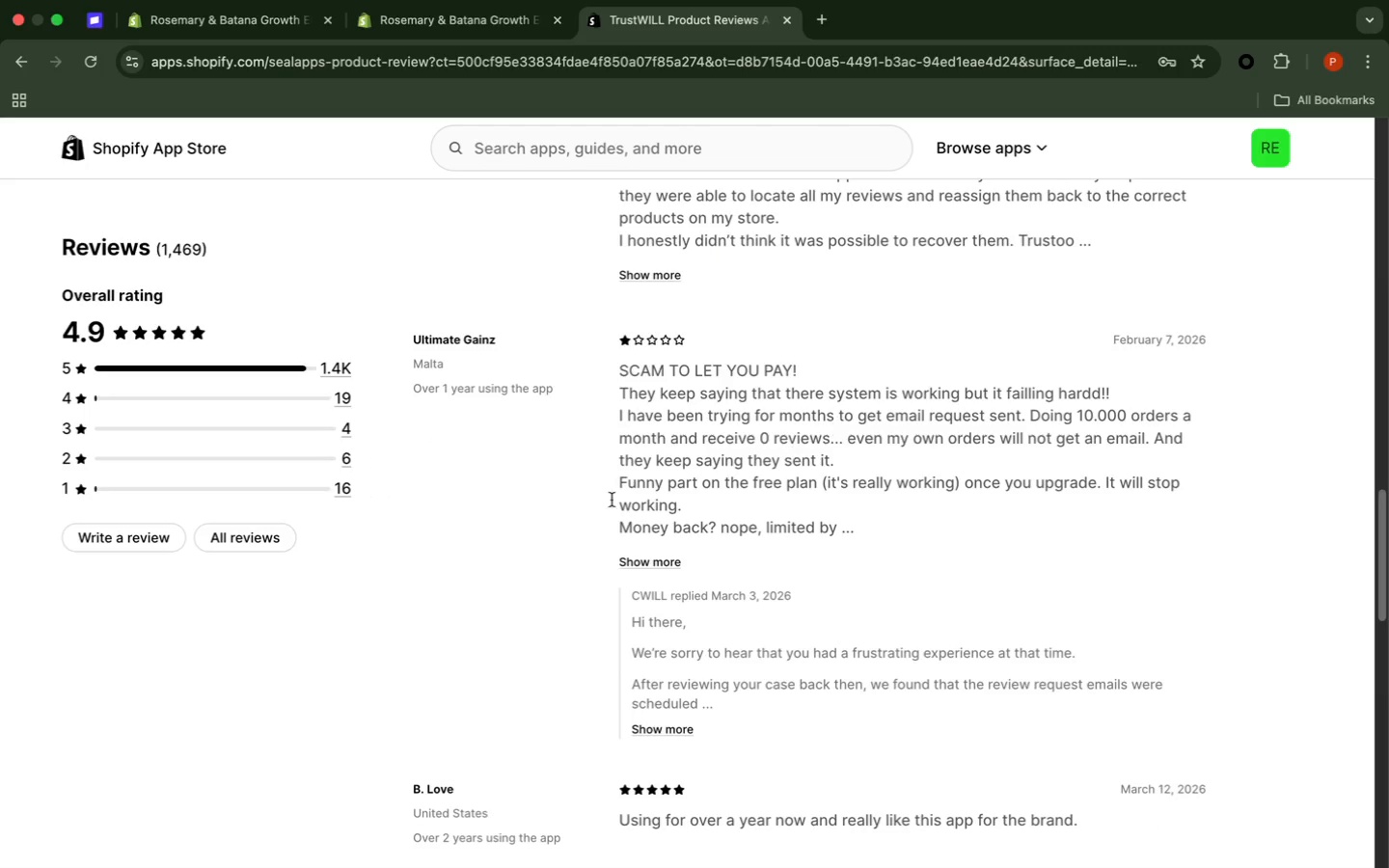 
scroll: coordinate [645, 532], scroll_direction: down, amount: 19.0
 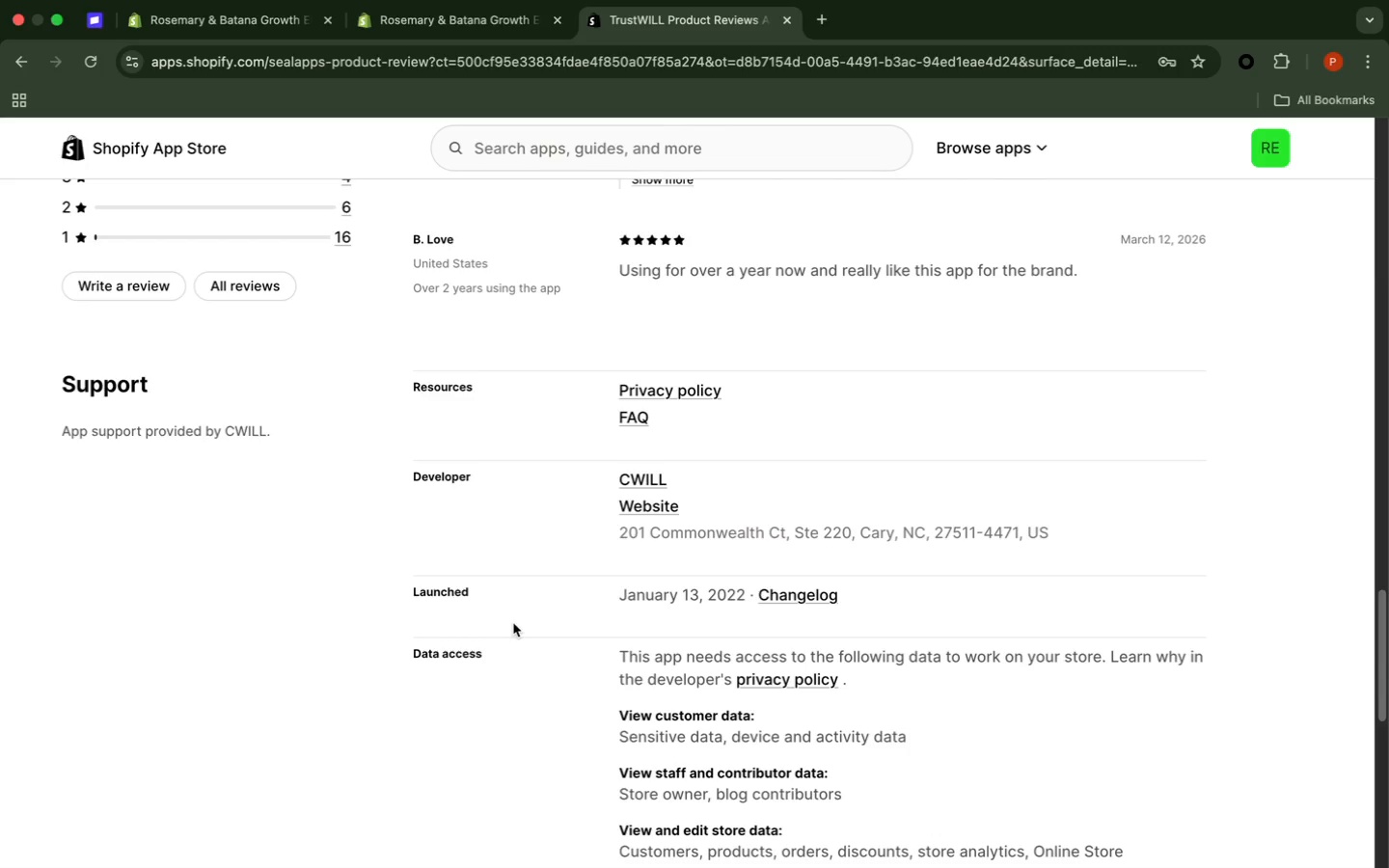 
wait(8.85)
 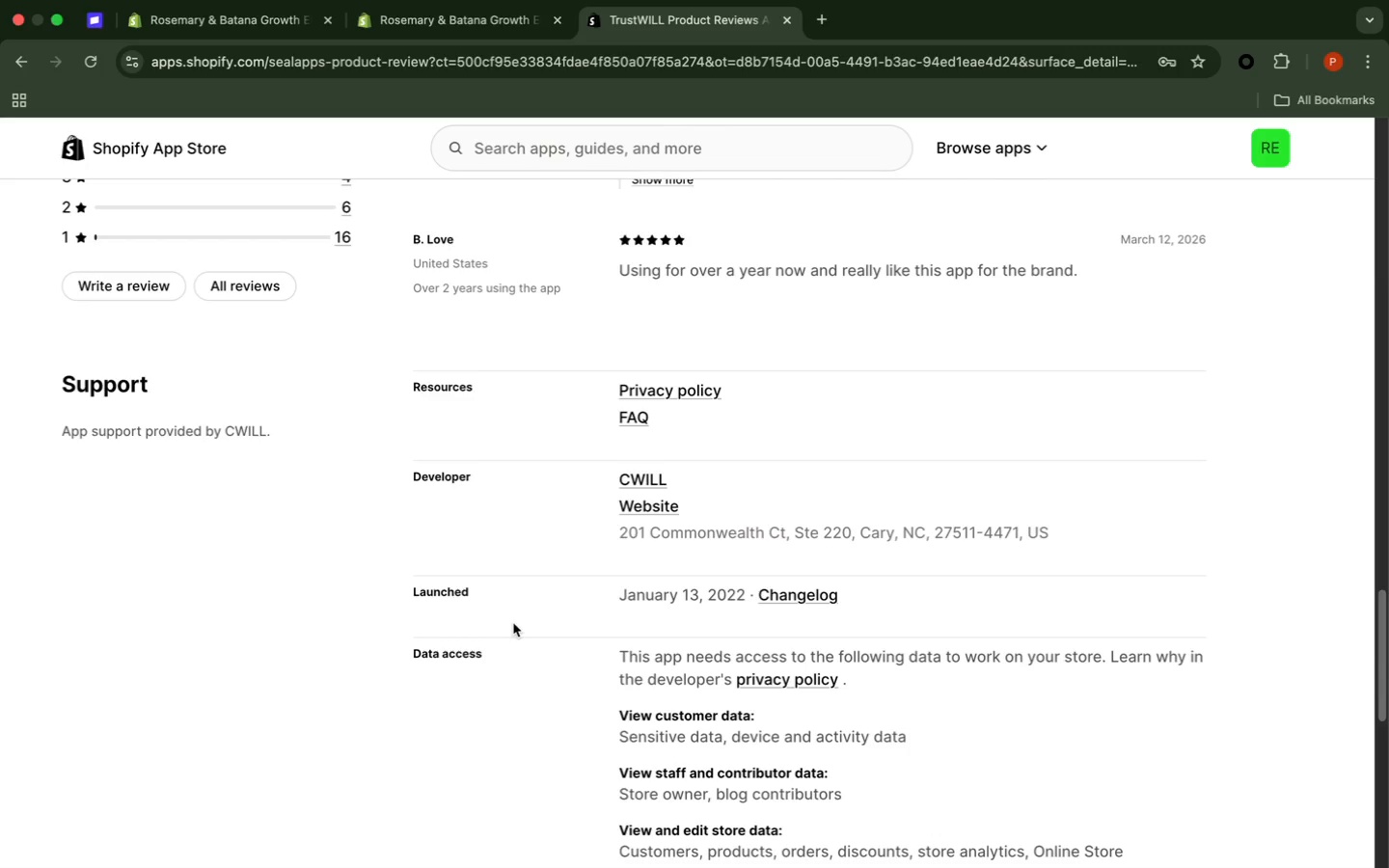 
scroll: coordinate [634, 635], scroll_direction: down, amount: 24.0
 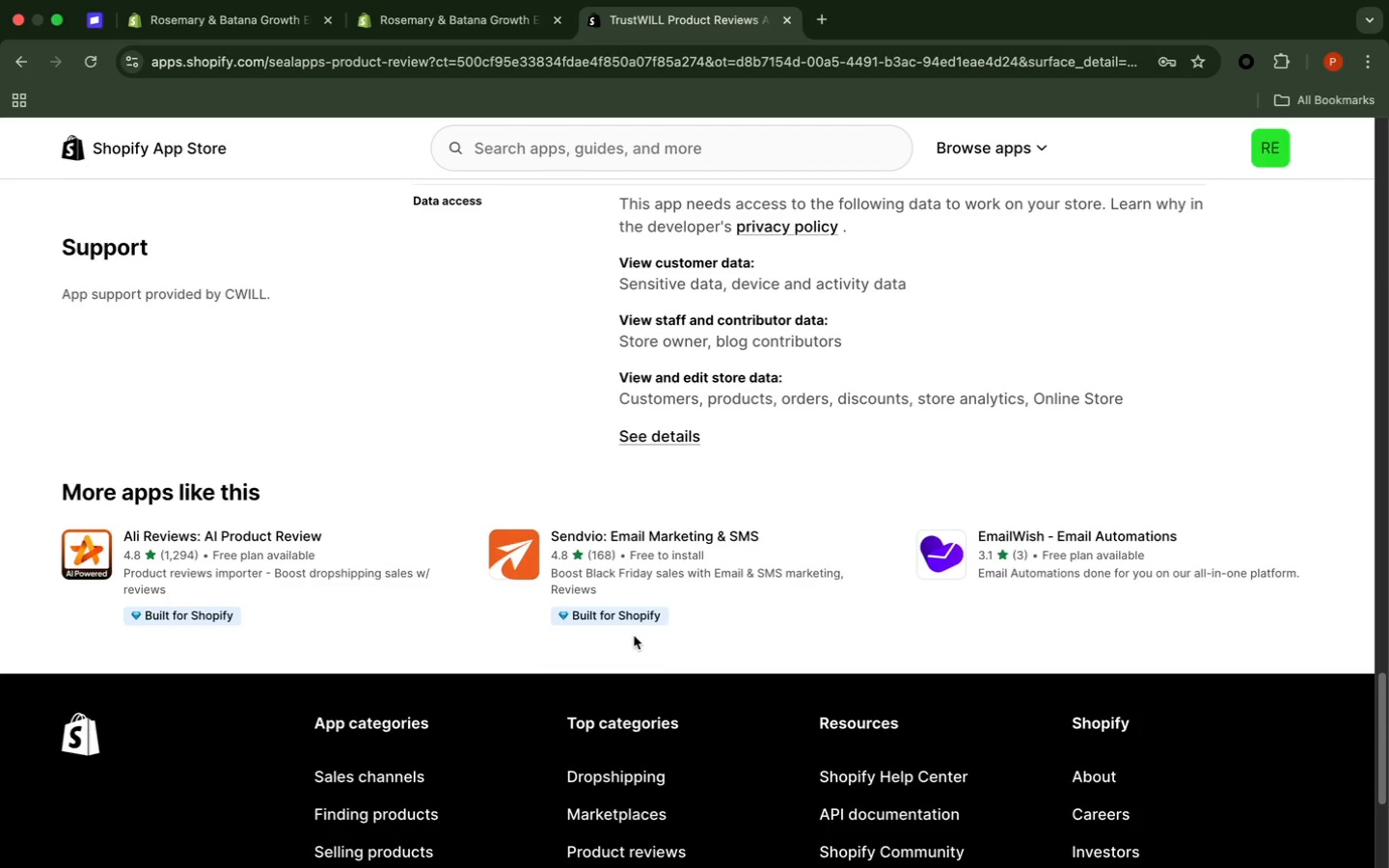 
scroll: coordinate [634, 636], scroll_direction: up, amount: 1.0
 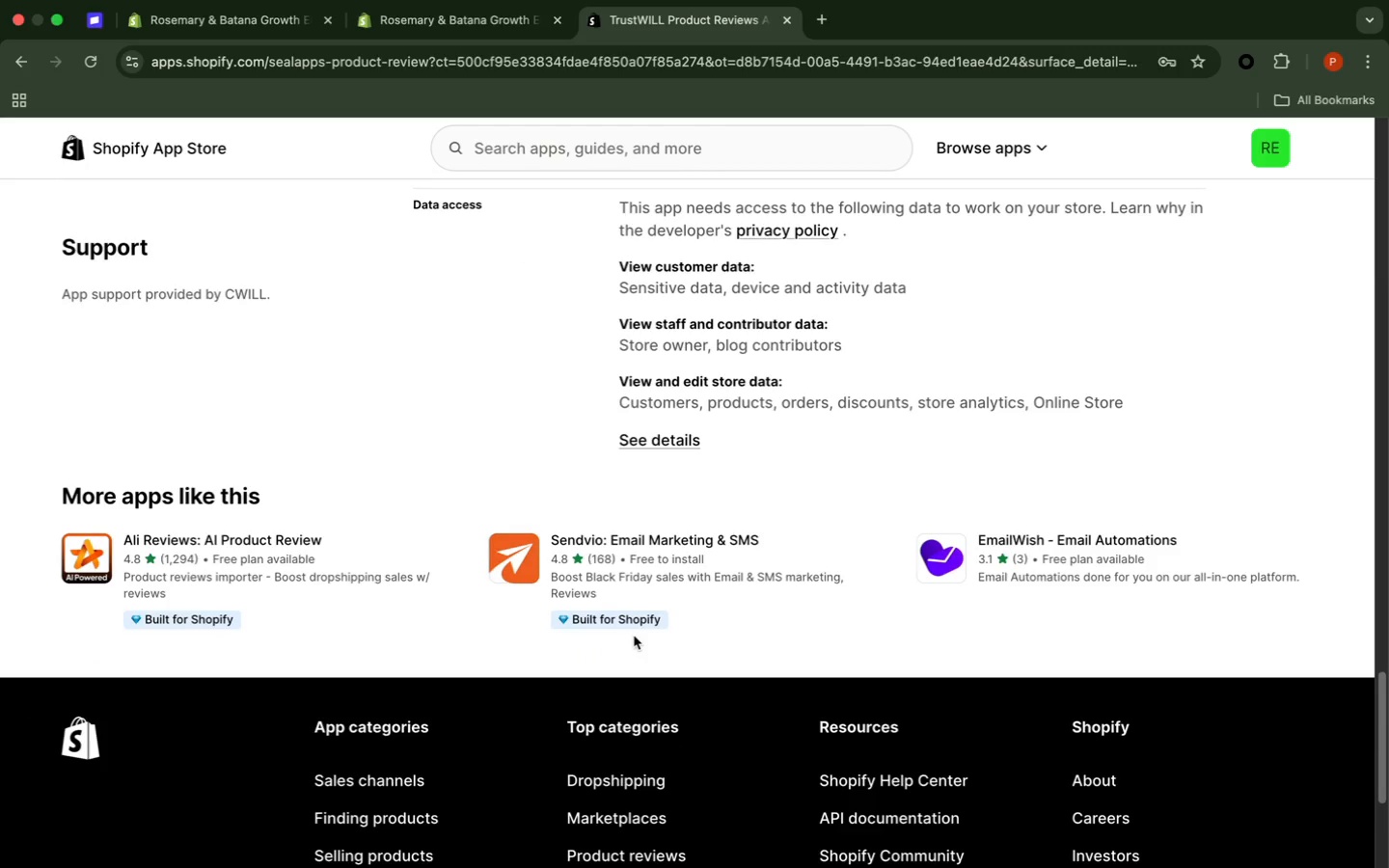 
scroll: coordinate [633, 637], scroll_direction: down, amount: 3.0
 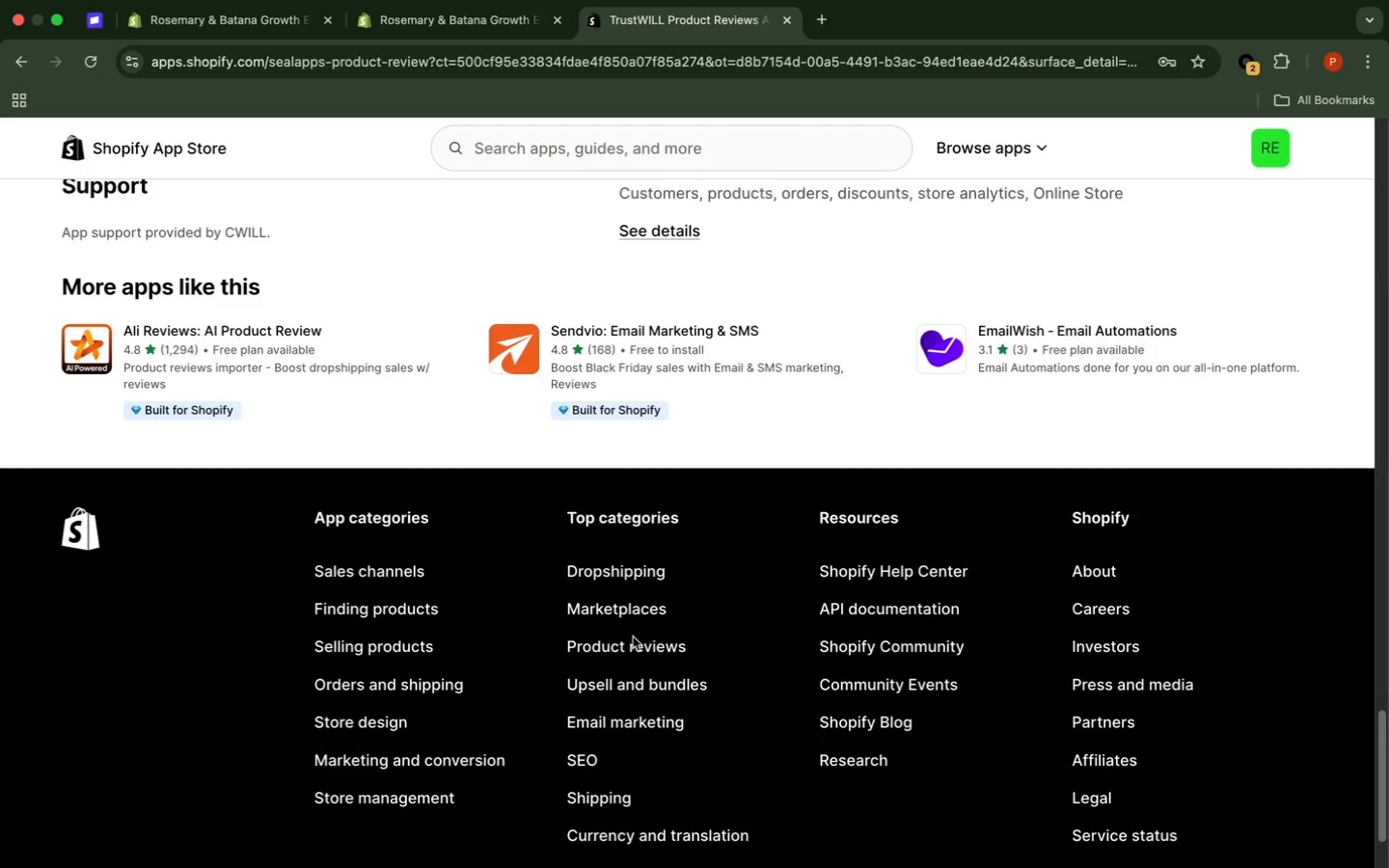 
scroll: coordinate [630, 649], scroll_direction: up, amount: 146.0
 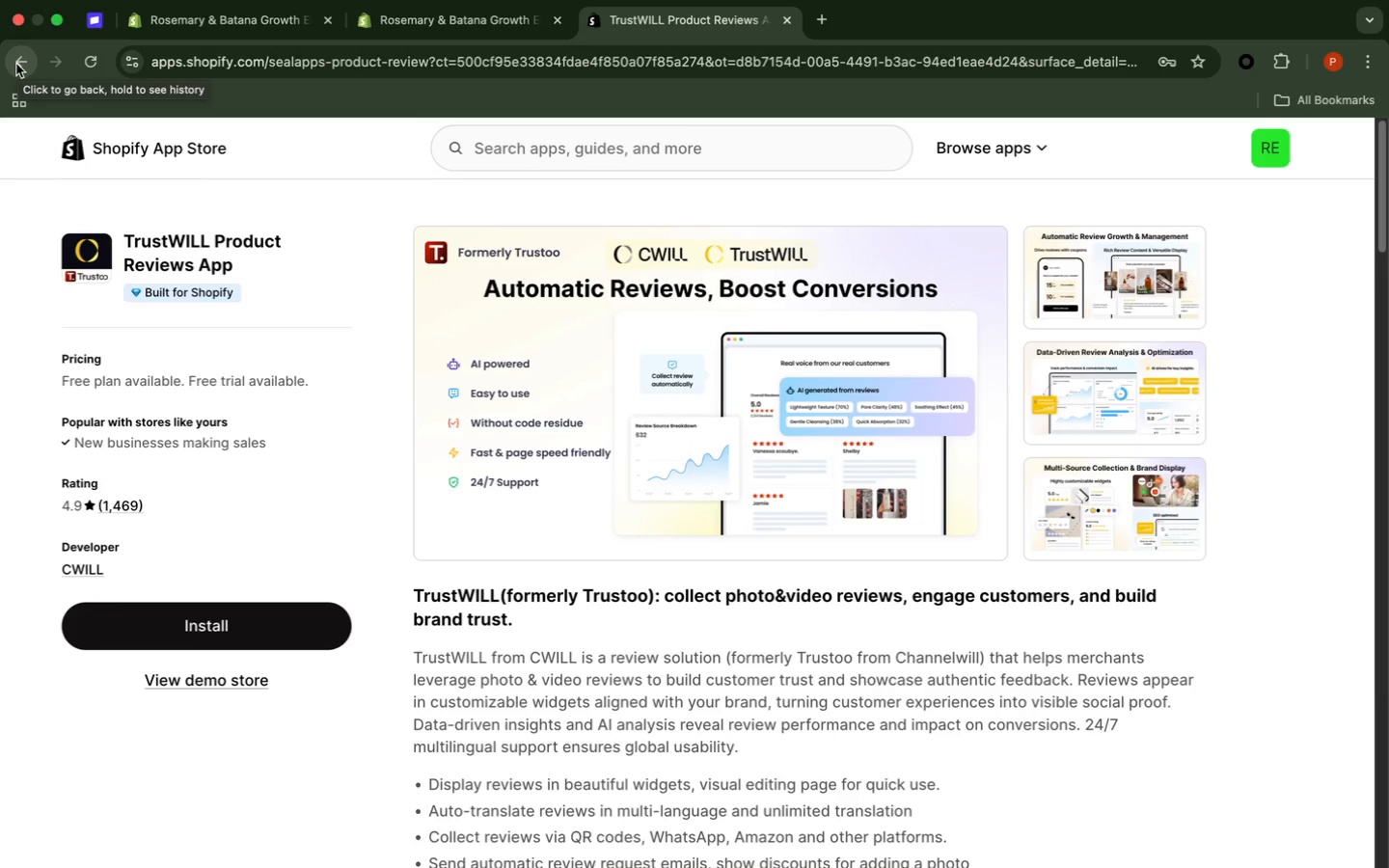 
wait(19.34)
 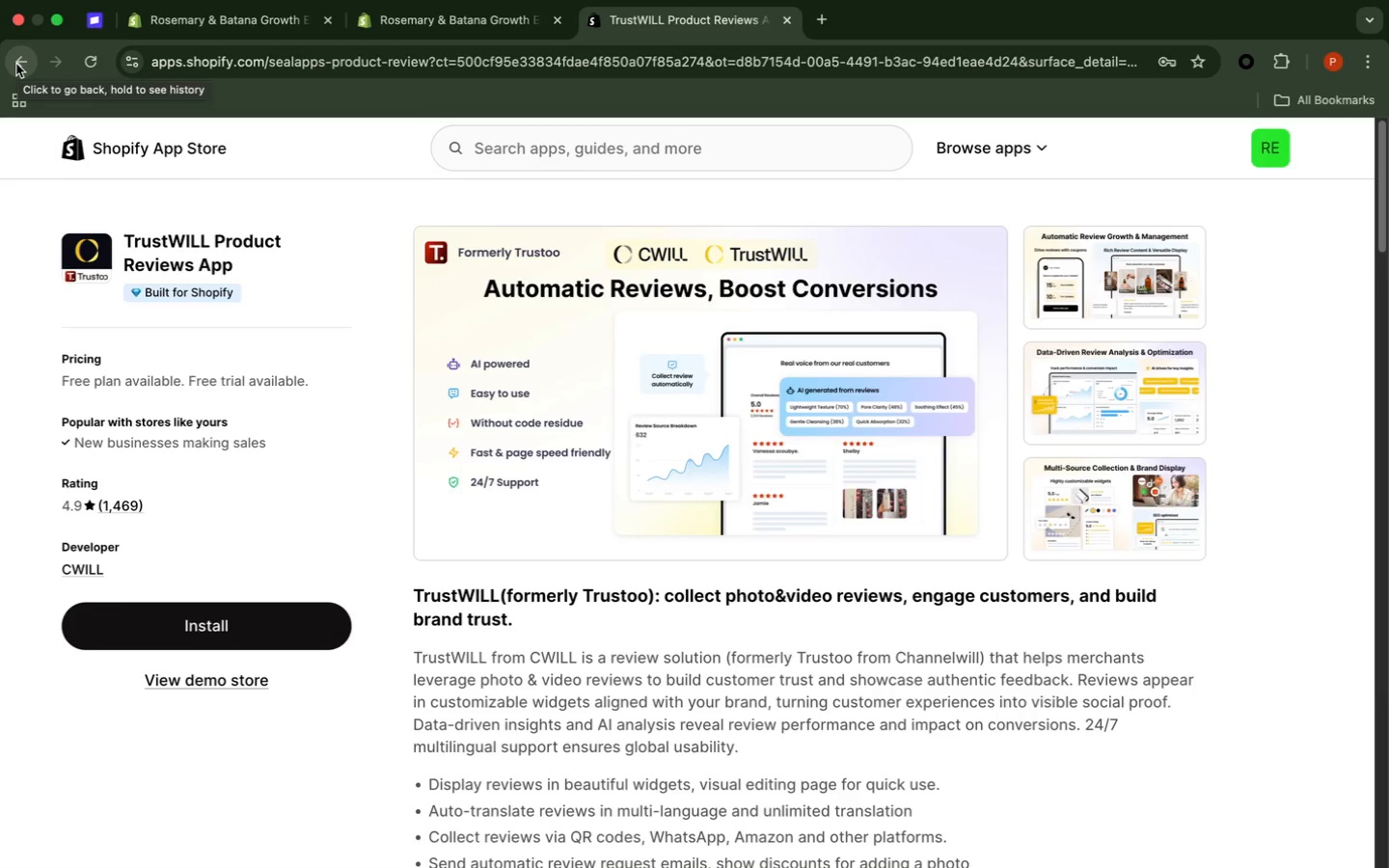 
left_click([13, 67])
 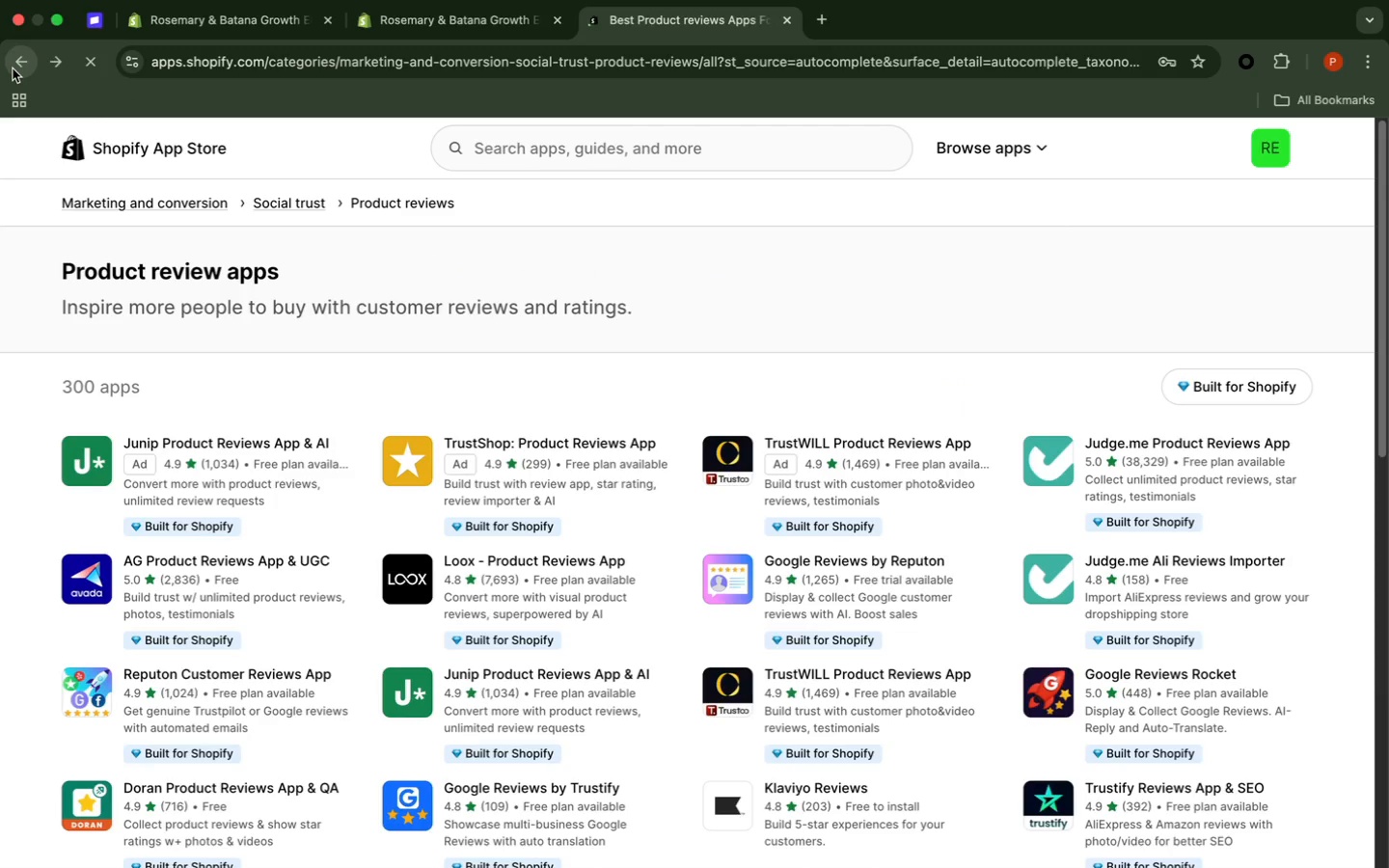 
scroll: coordinate [13, 68], scroll_direction: down, amount: 1.0
 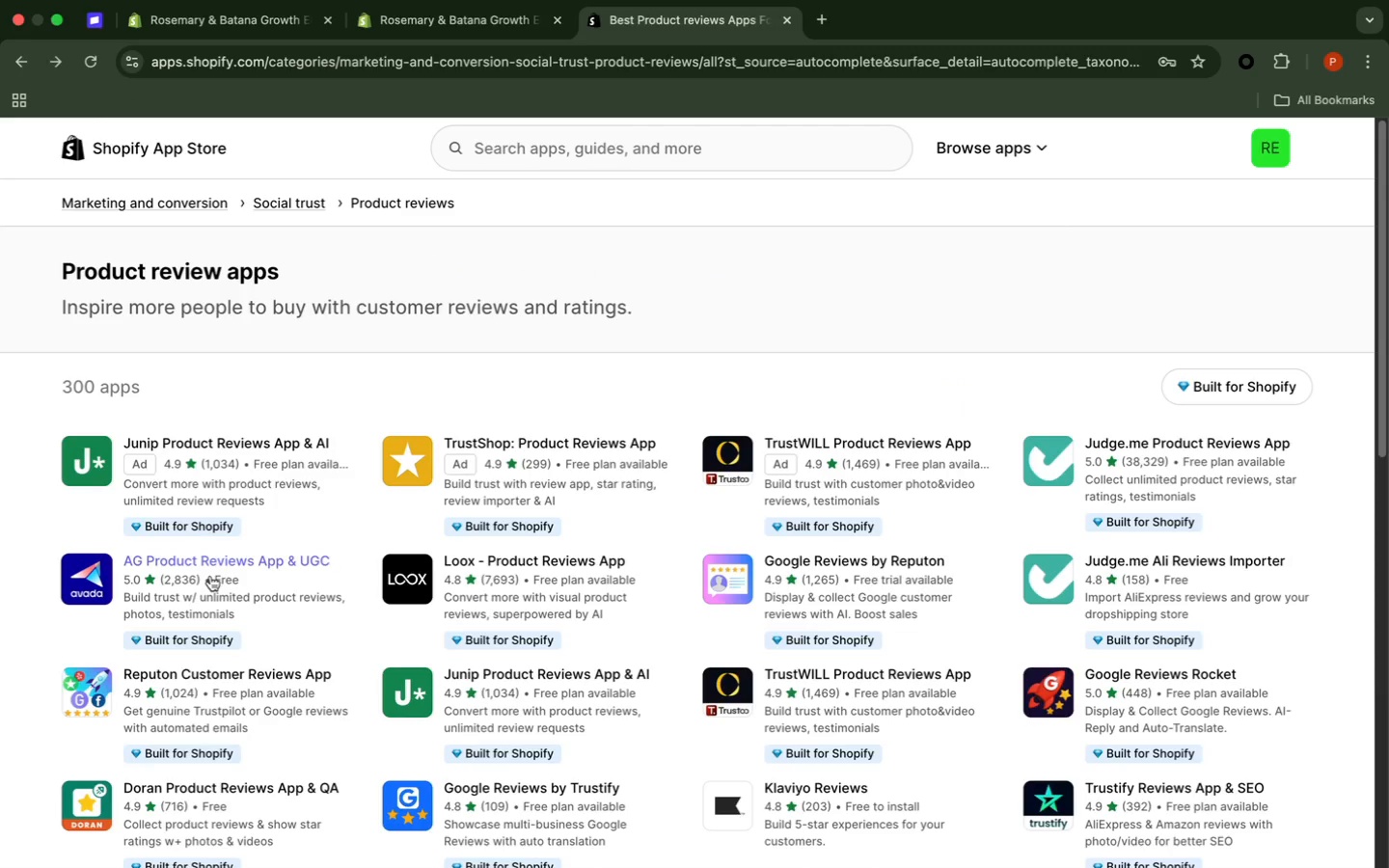 
left_click([211, 576])
 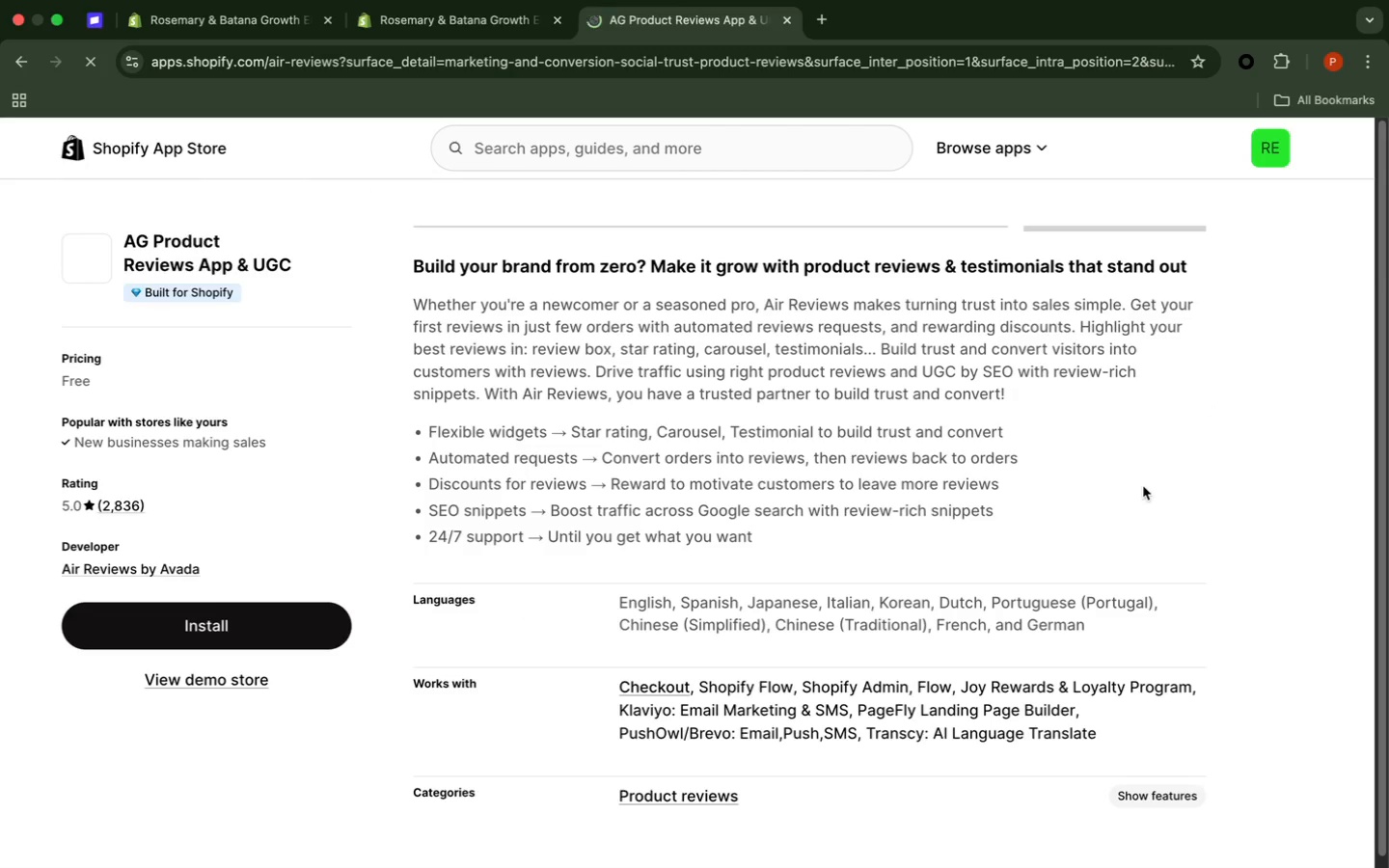 
wait(18.43)
 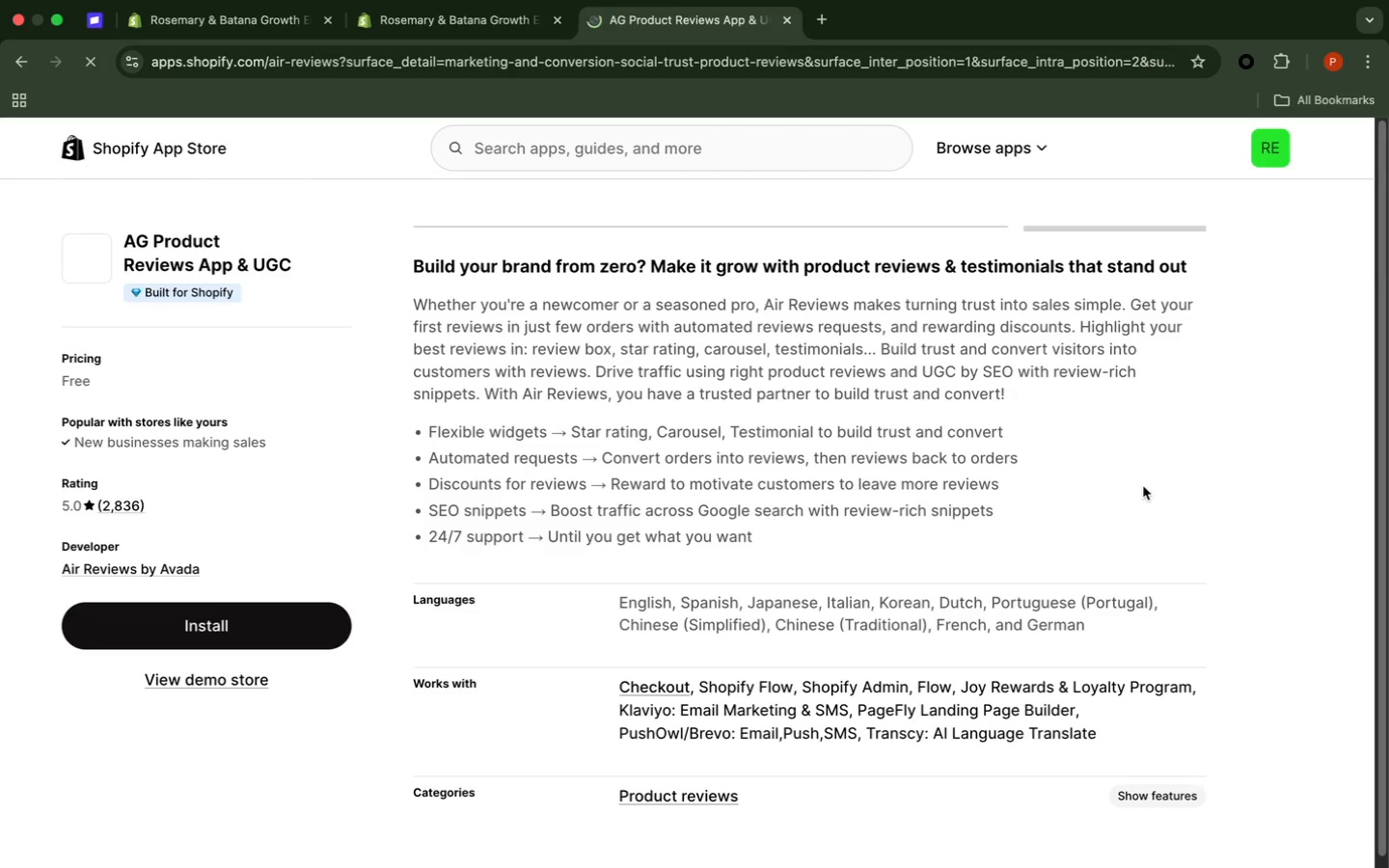 
scroll: coordinate [671, 517], scroll_direction: down, amount: 22.0
 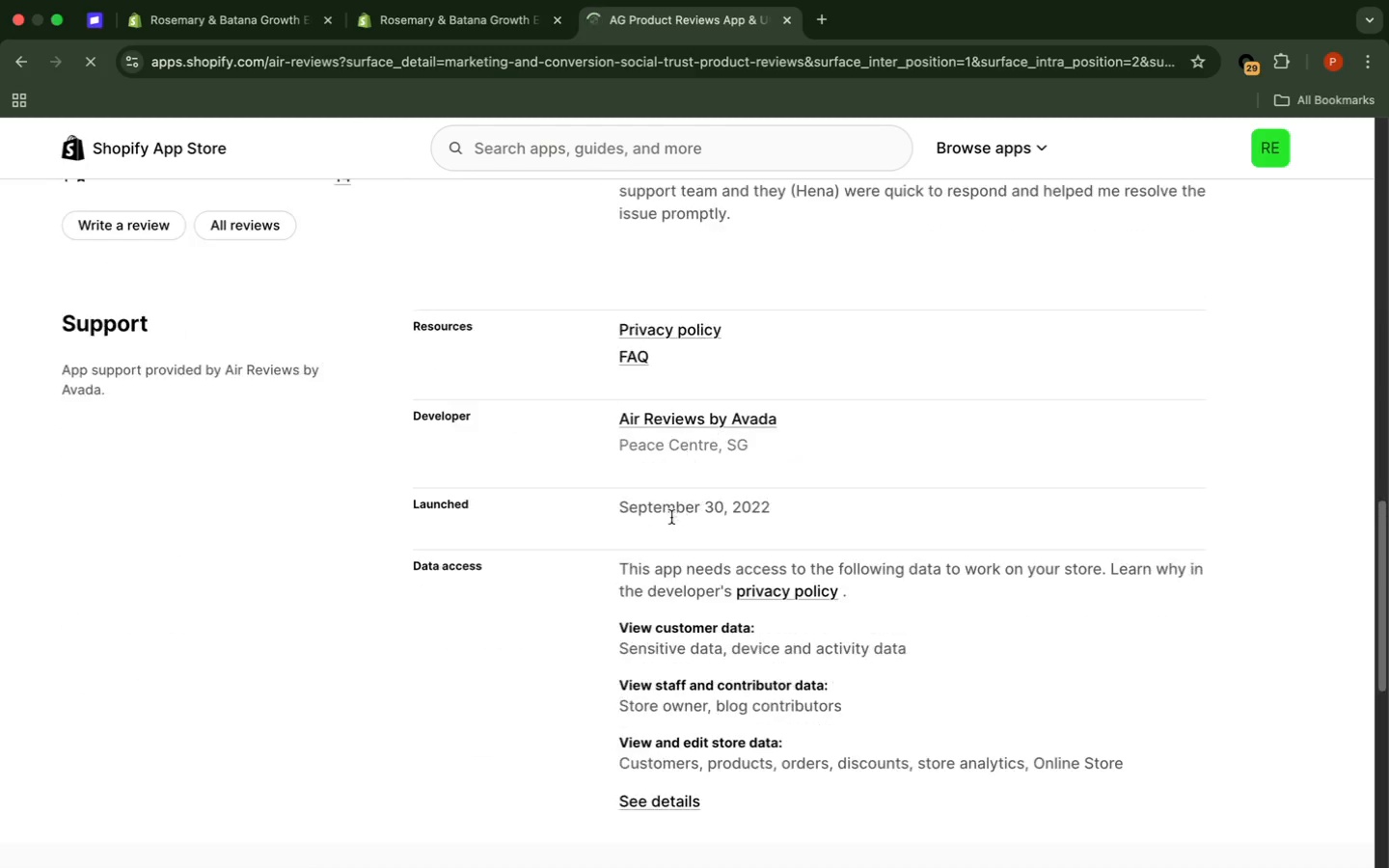 
scroll: coordinate [670, 518], scroll_direction: down, amount: 5.0
 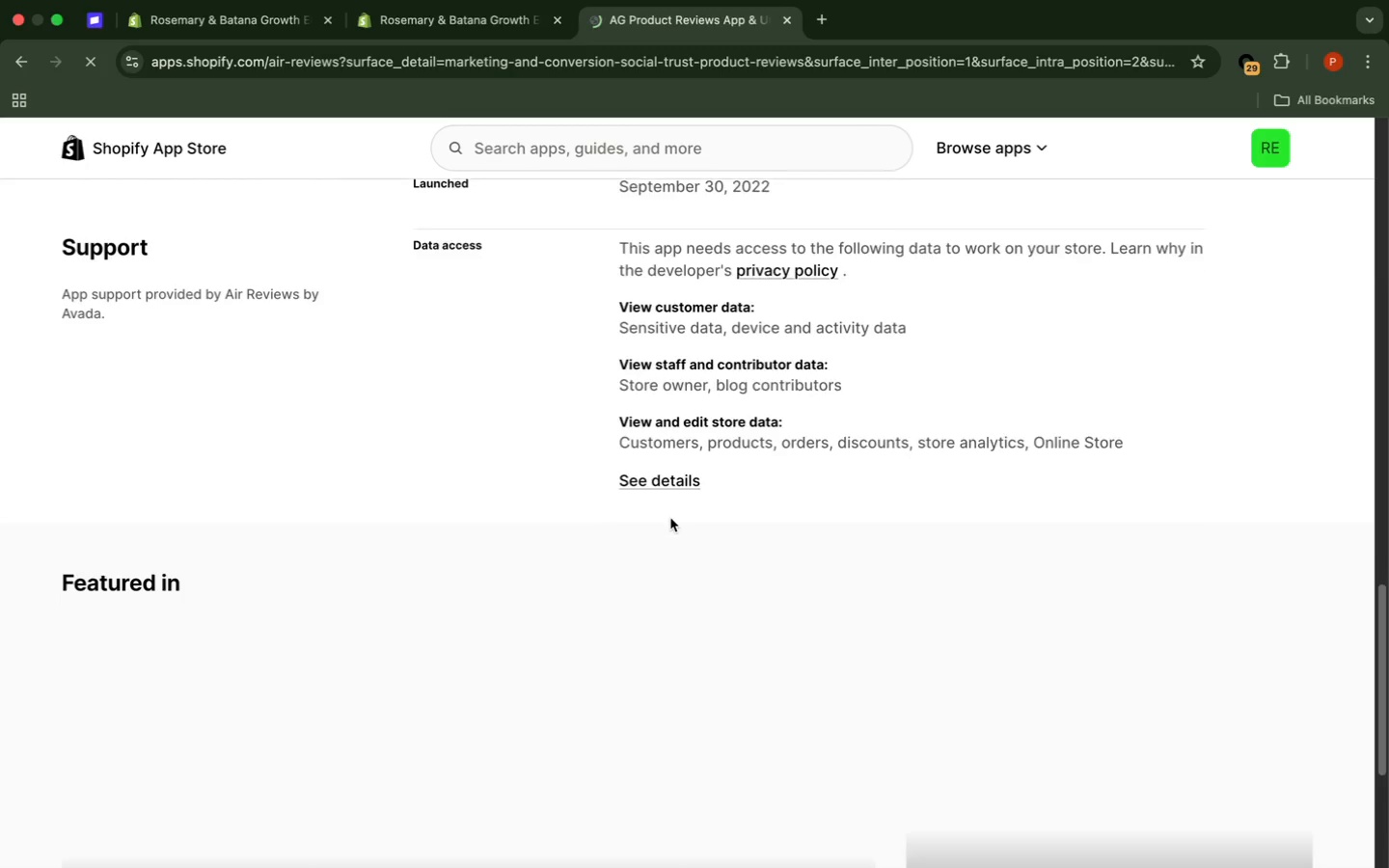 
scroll: coordinate [668, 518], scroll_direction: up, amount: 77.0
 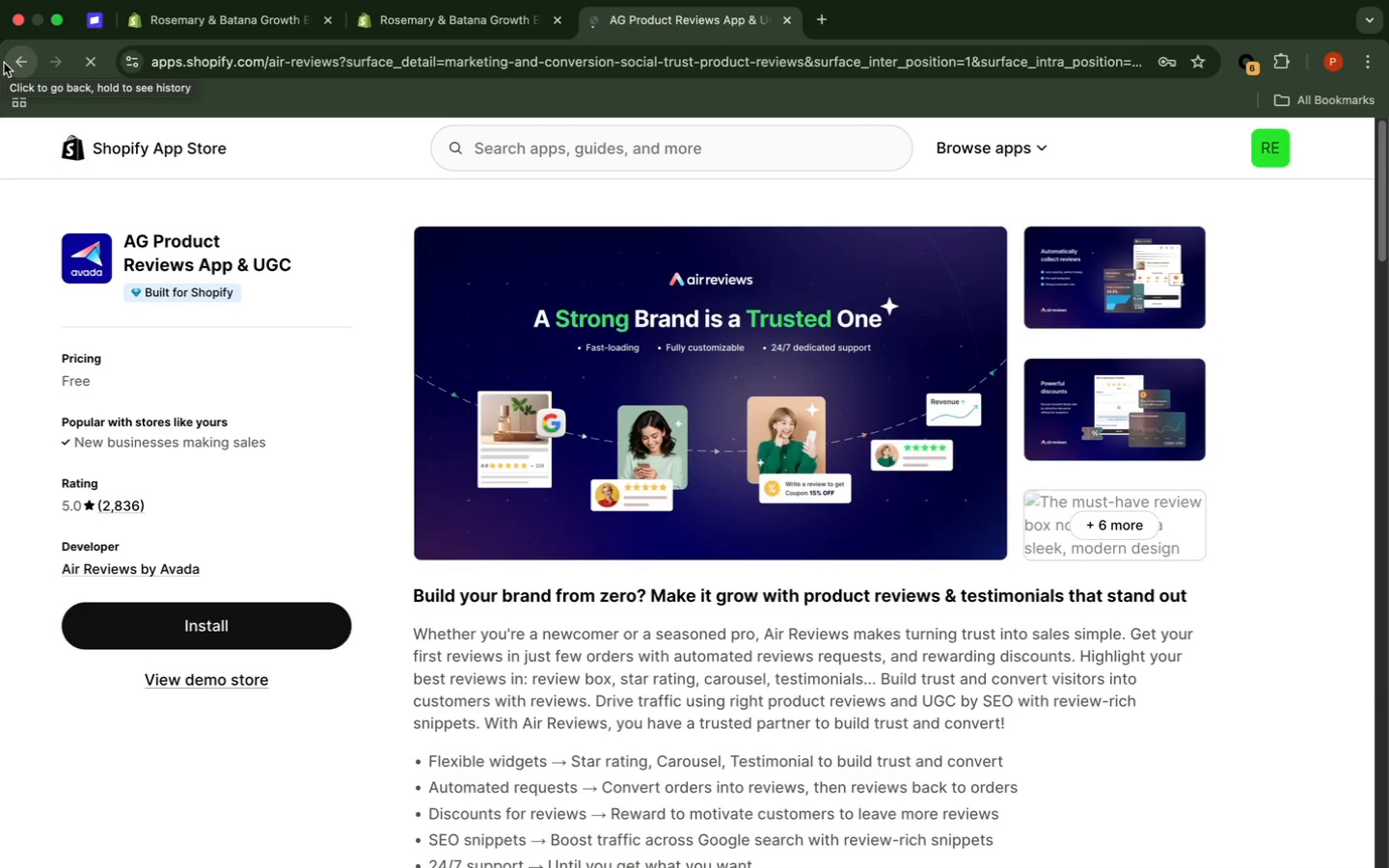 
wait(5.5)
 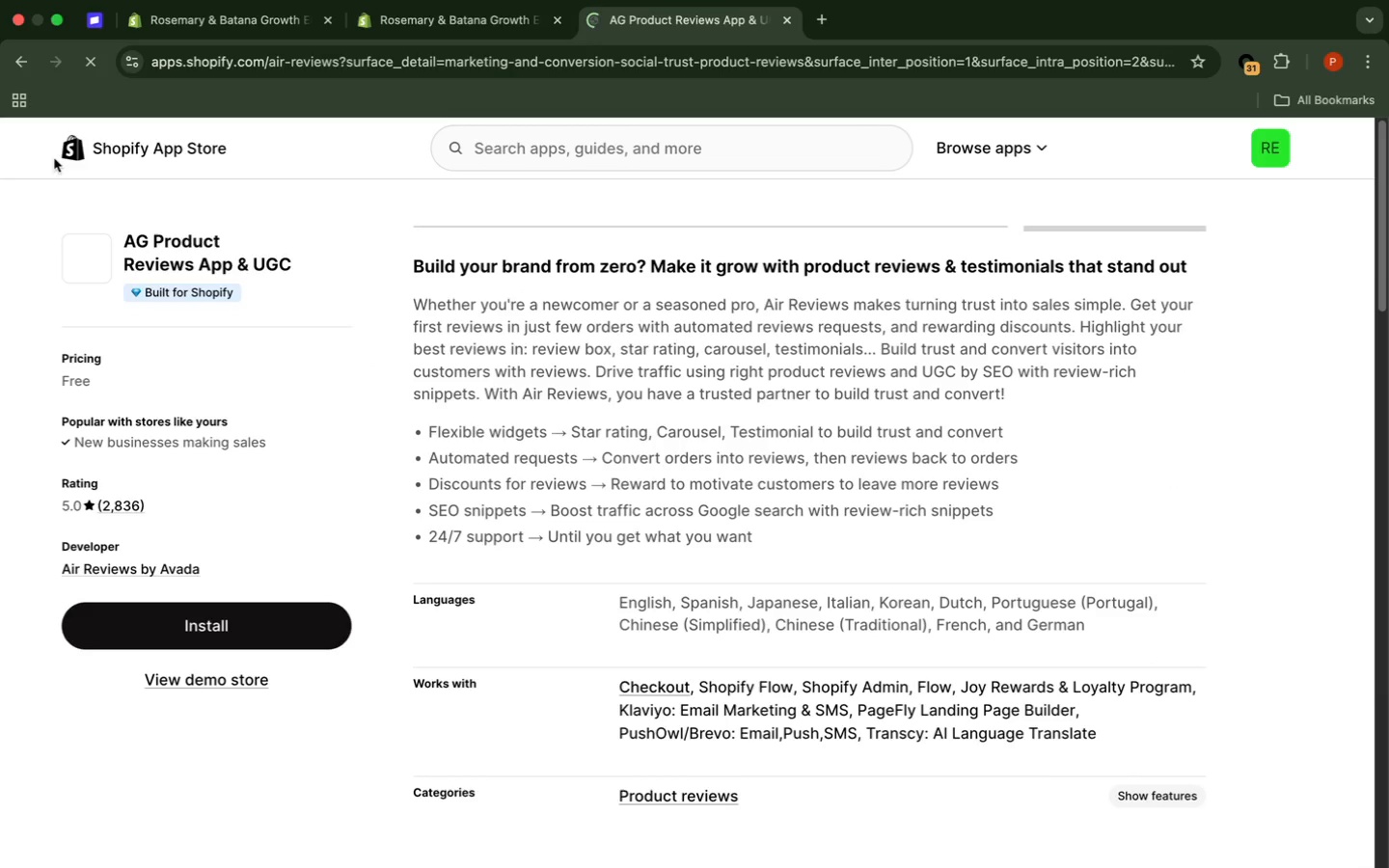 
left_click([4, 64])
 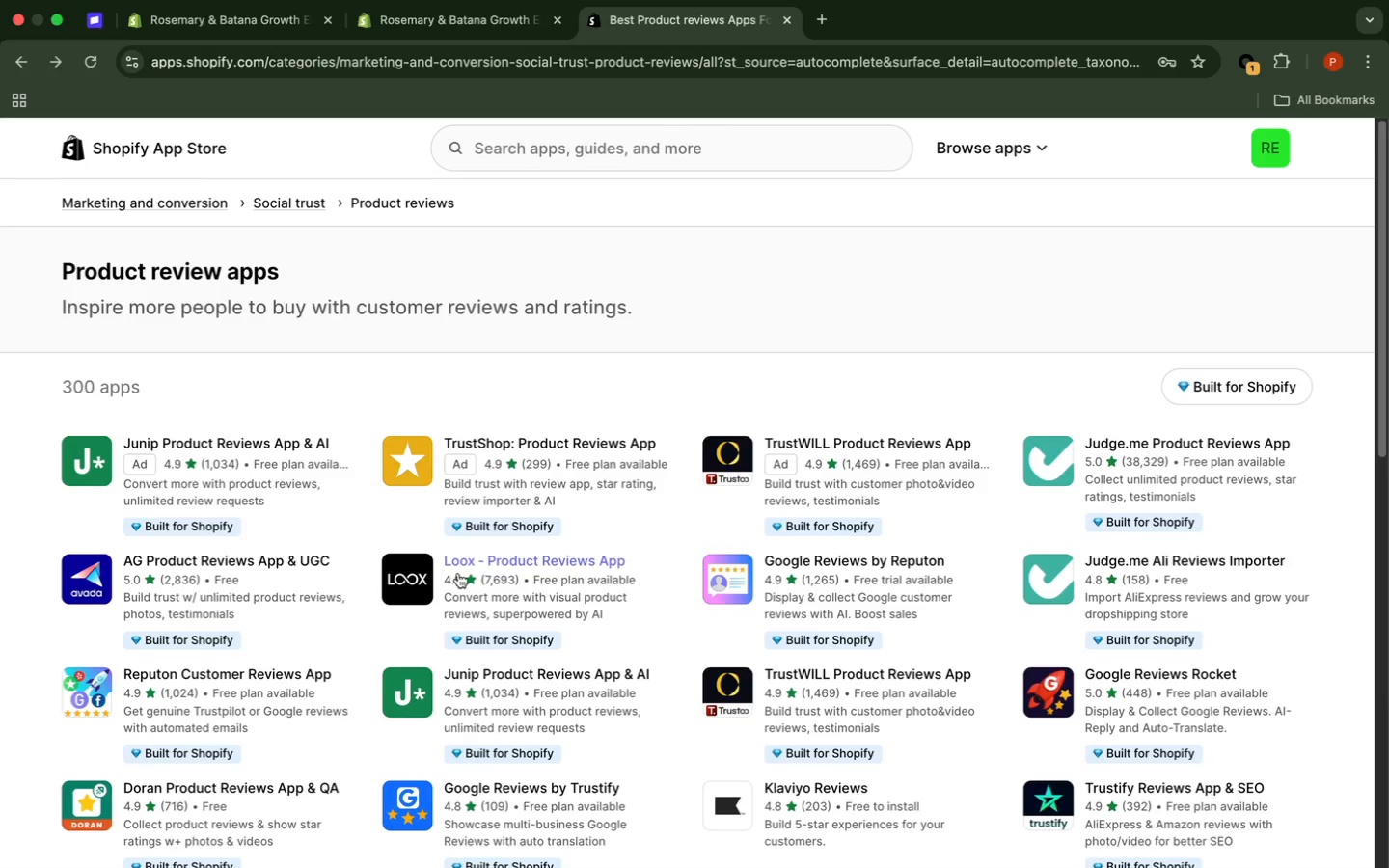 
left_click([512, 582])
 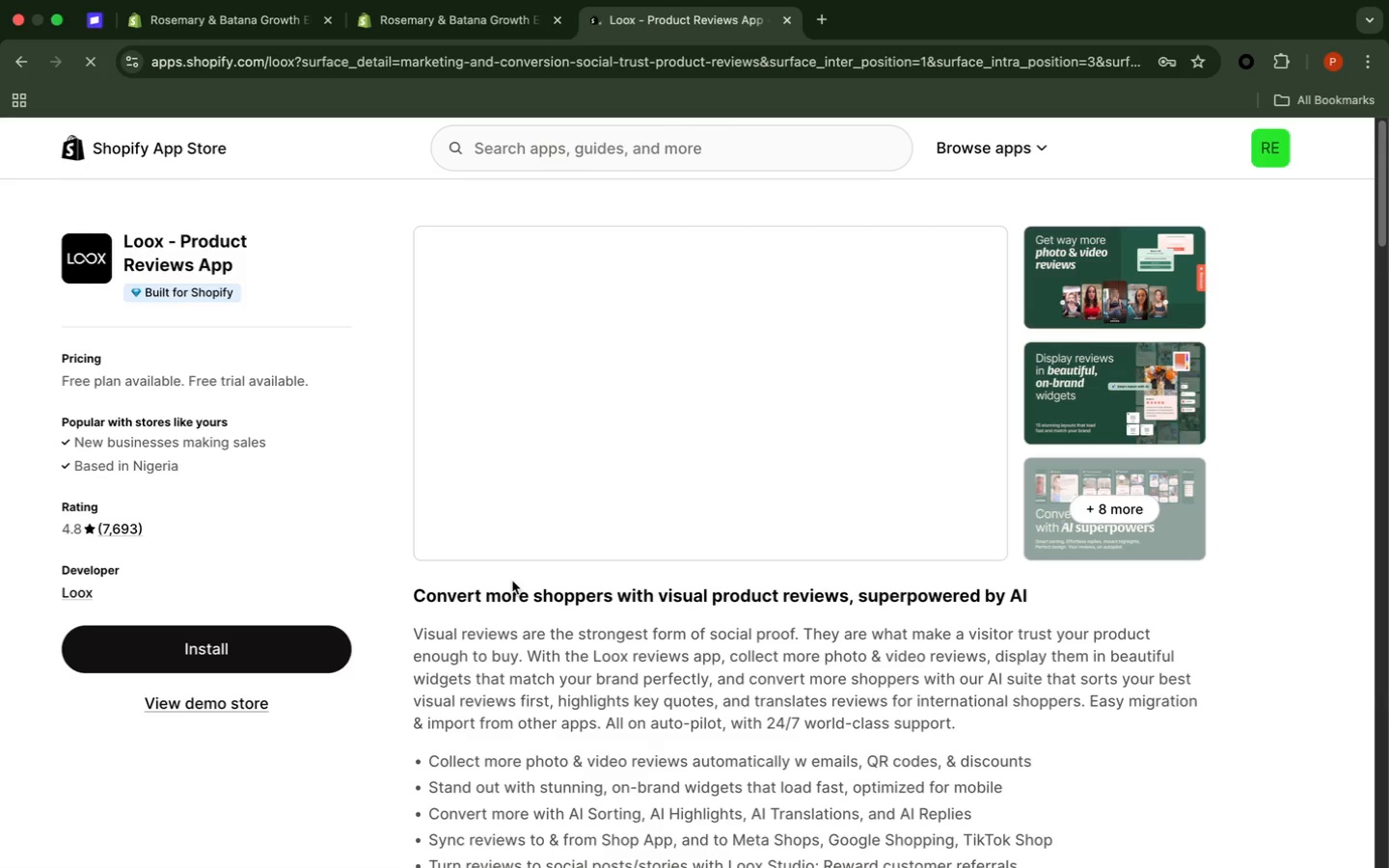 
wait(10.99)
 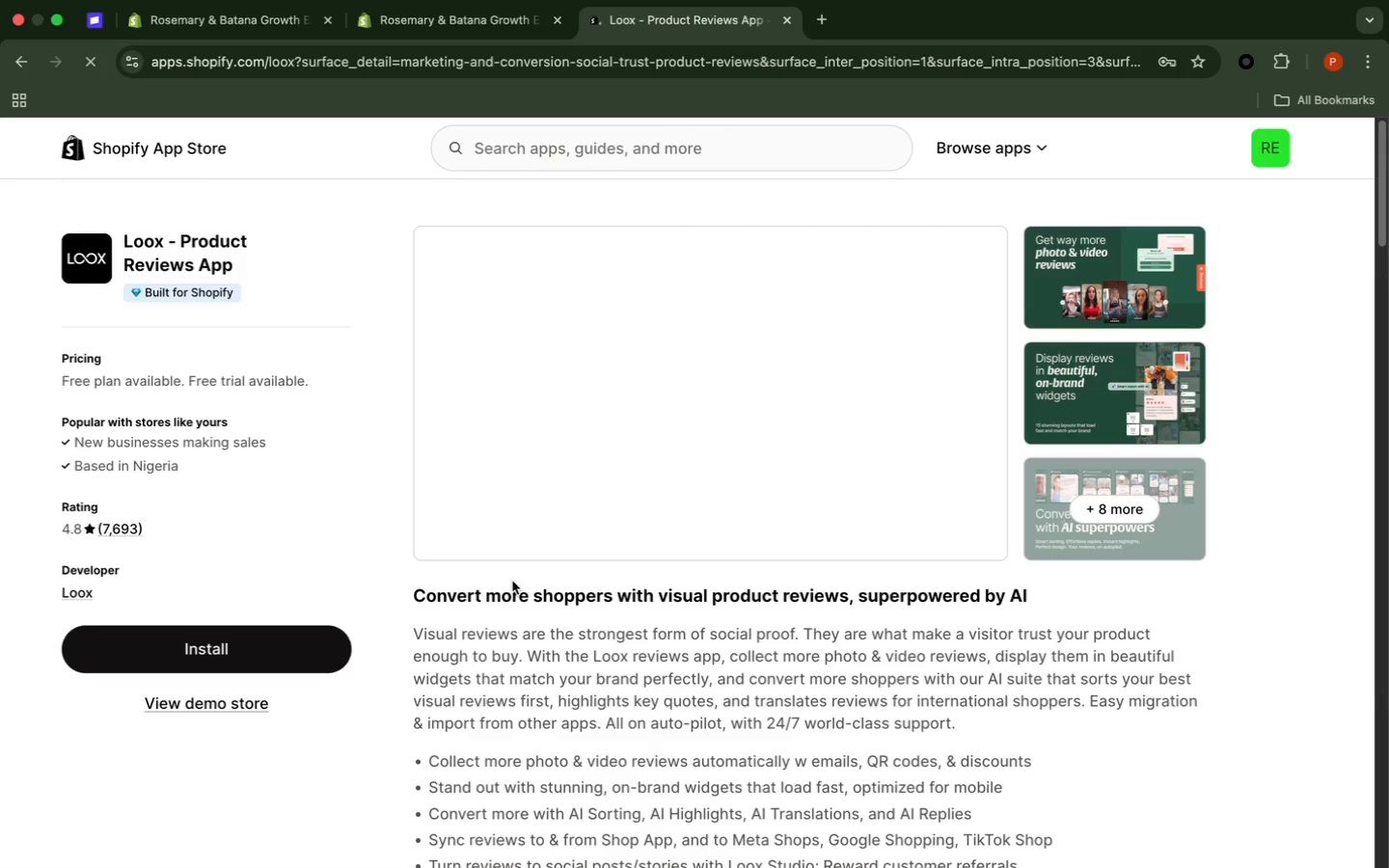 
scroll: coordinate [509, 564], scroll_direction: down, amount: 7.0
 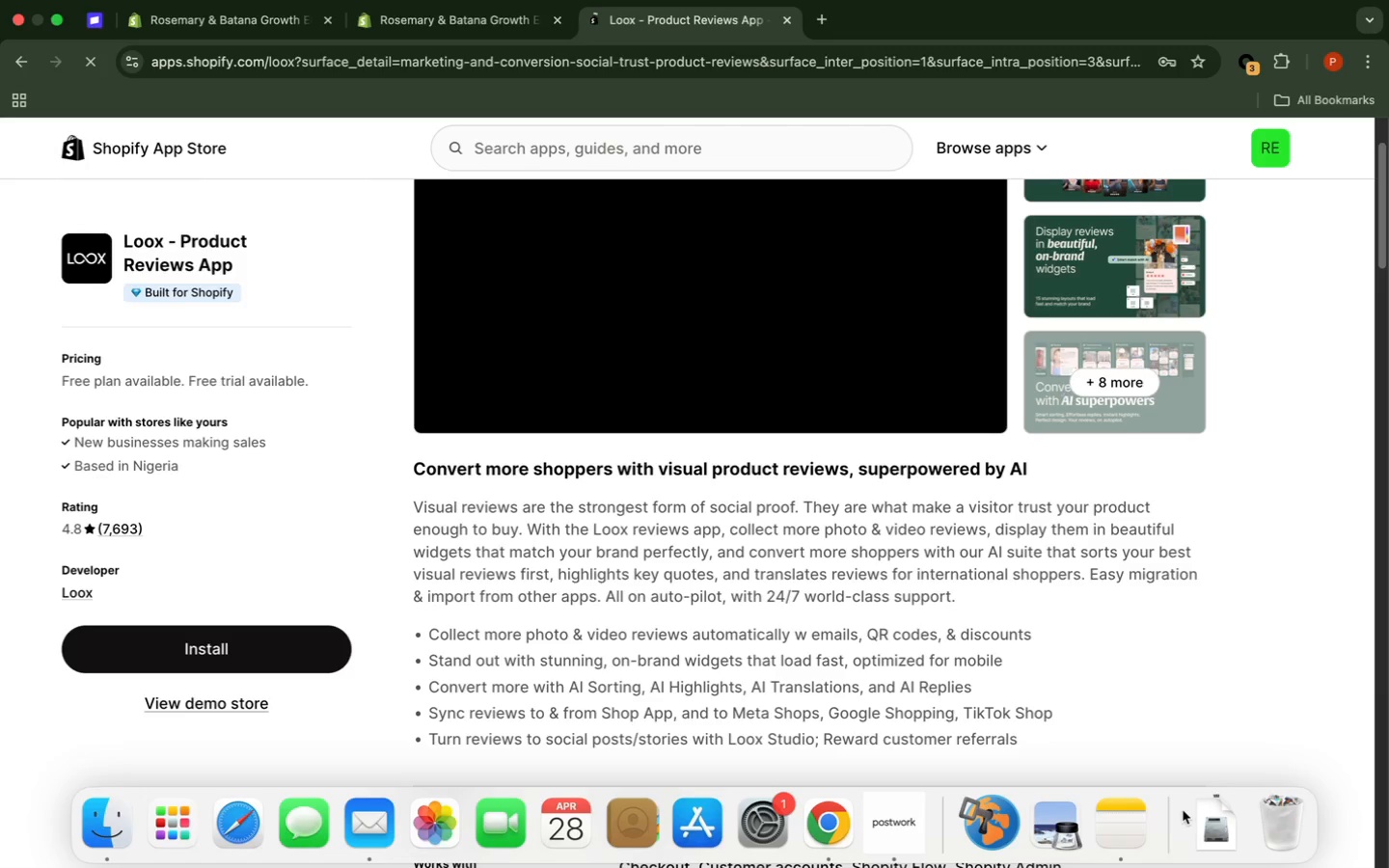 
left_click([878, 818])